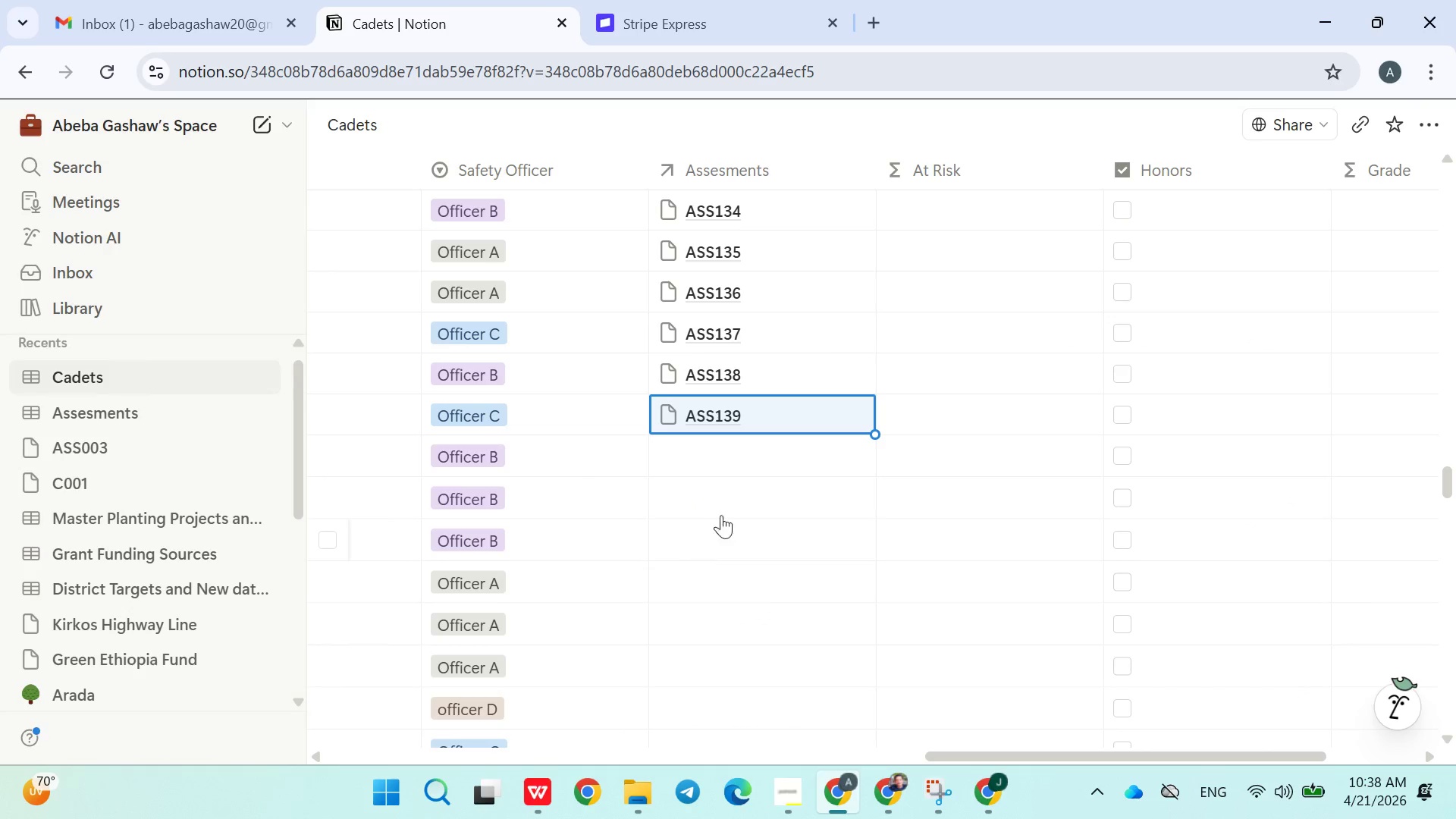 
left_click([731, 458])
 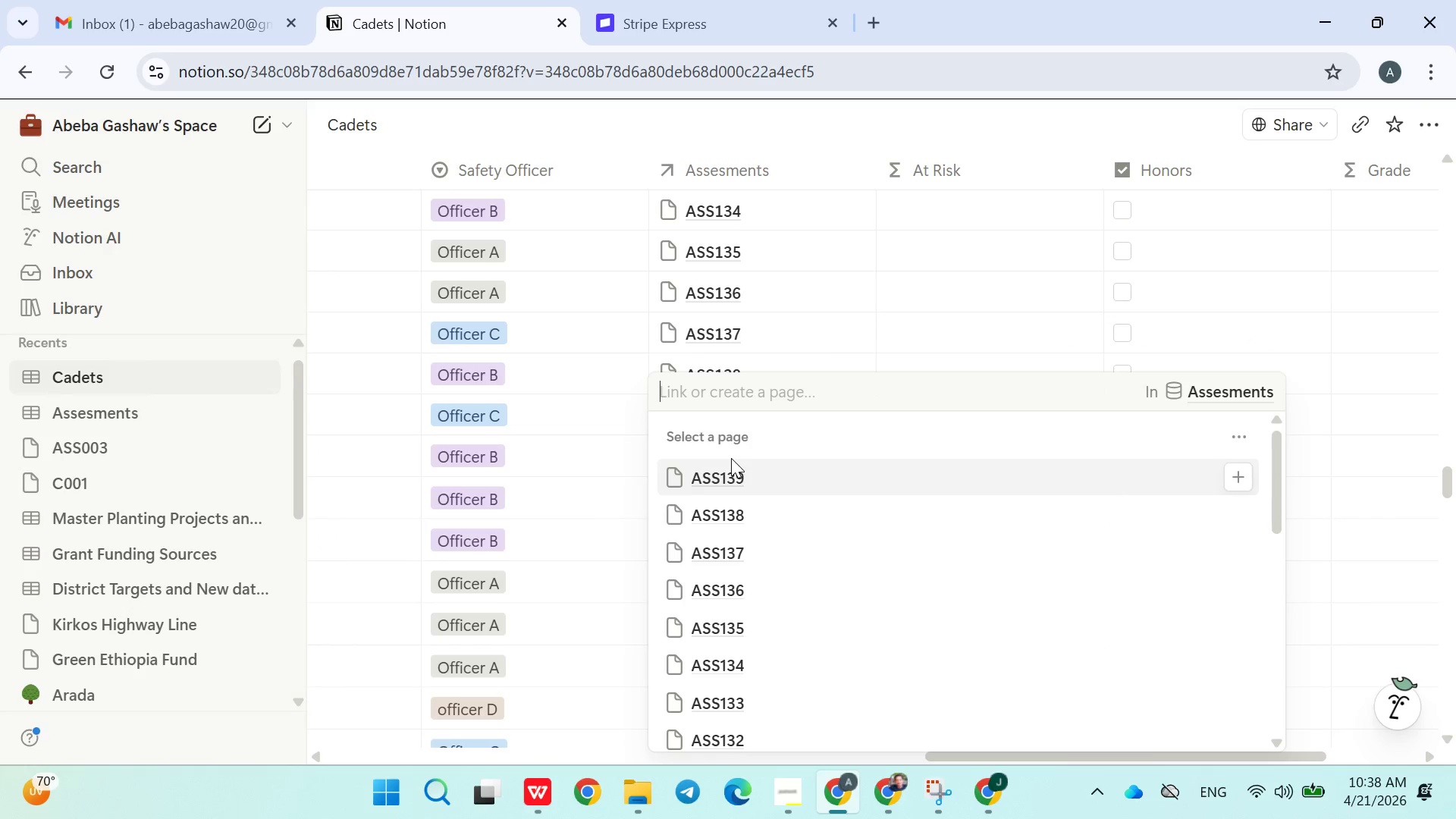 
type(ASS140)
 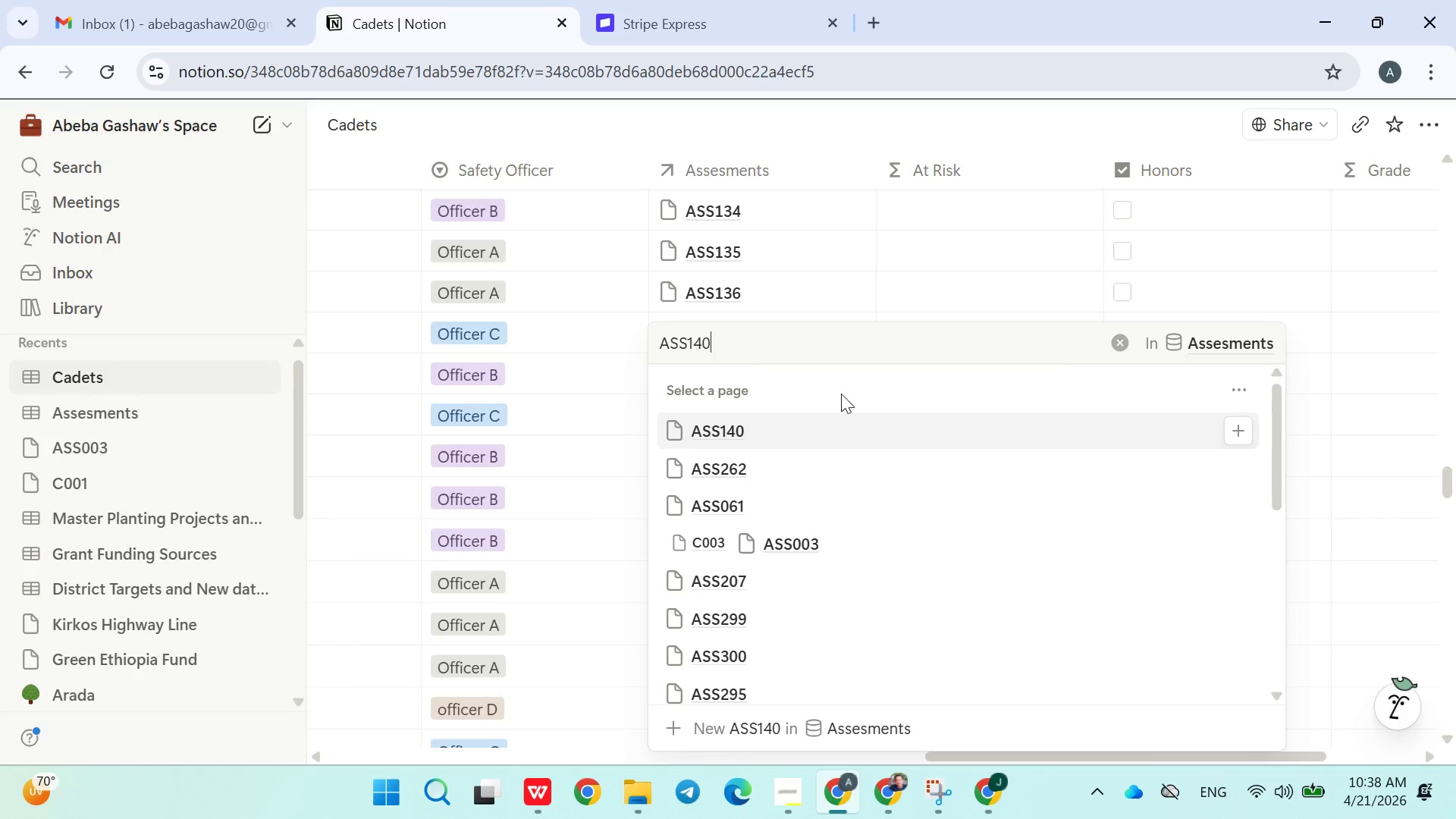 
left_click([757, 431])
 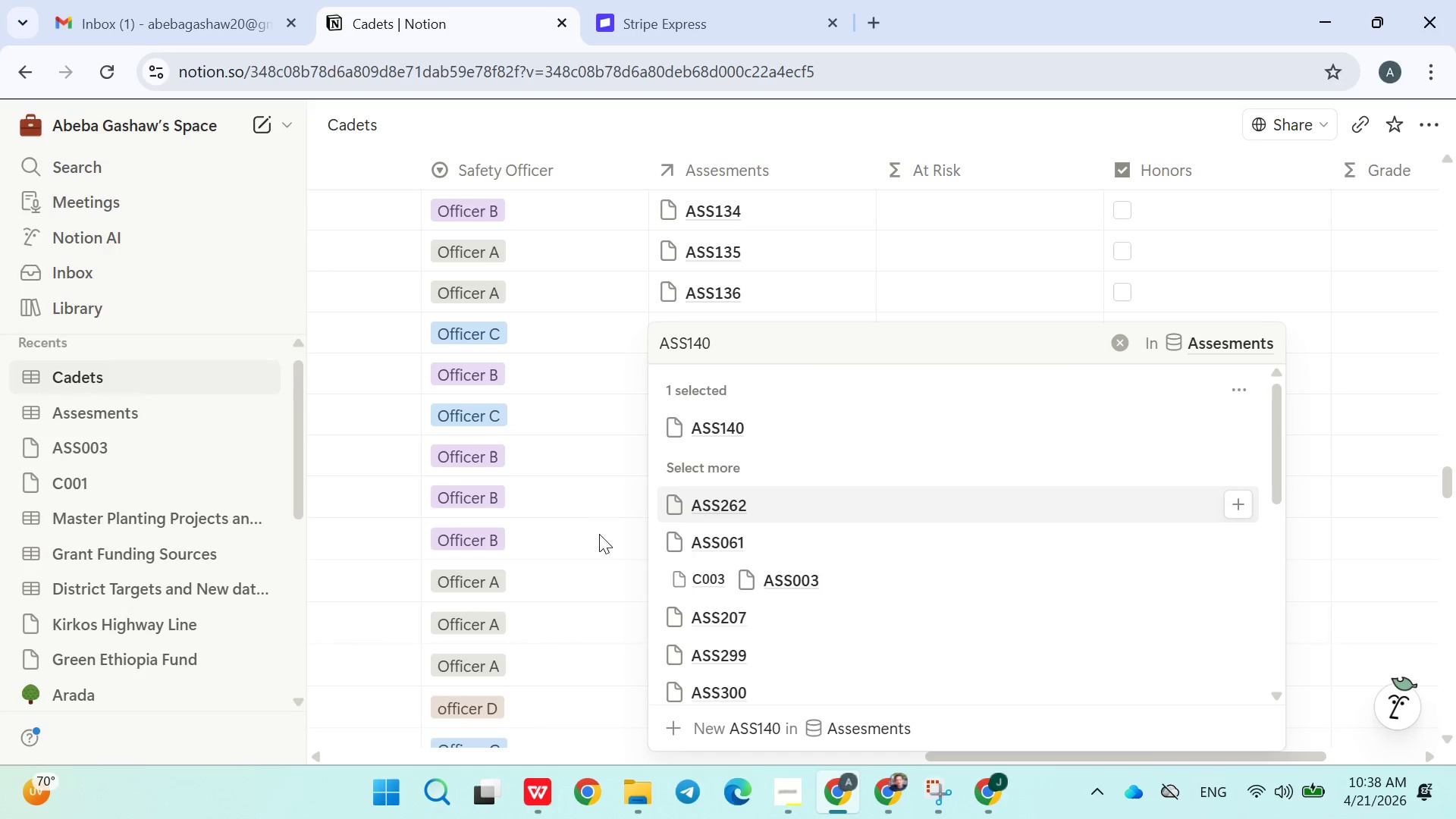 
left_click([594, 535])
 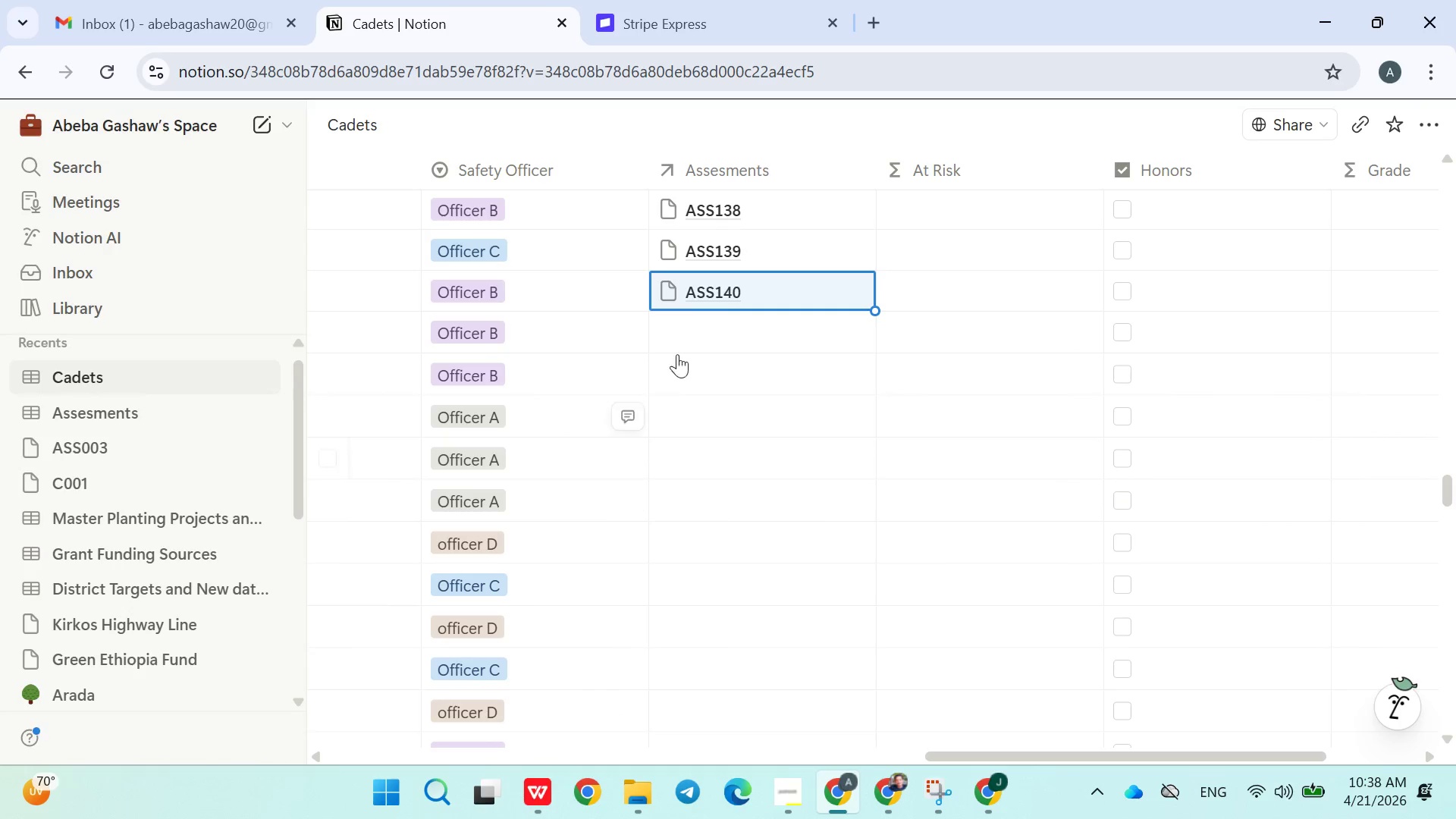 
left_click([705, 332])
 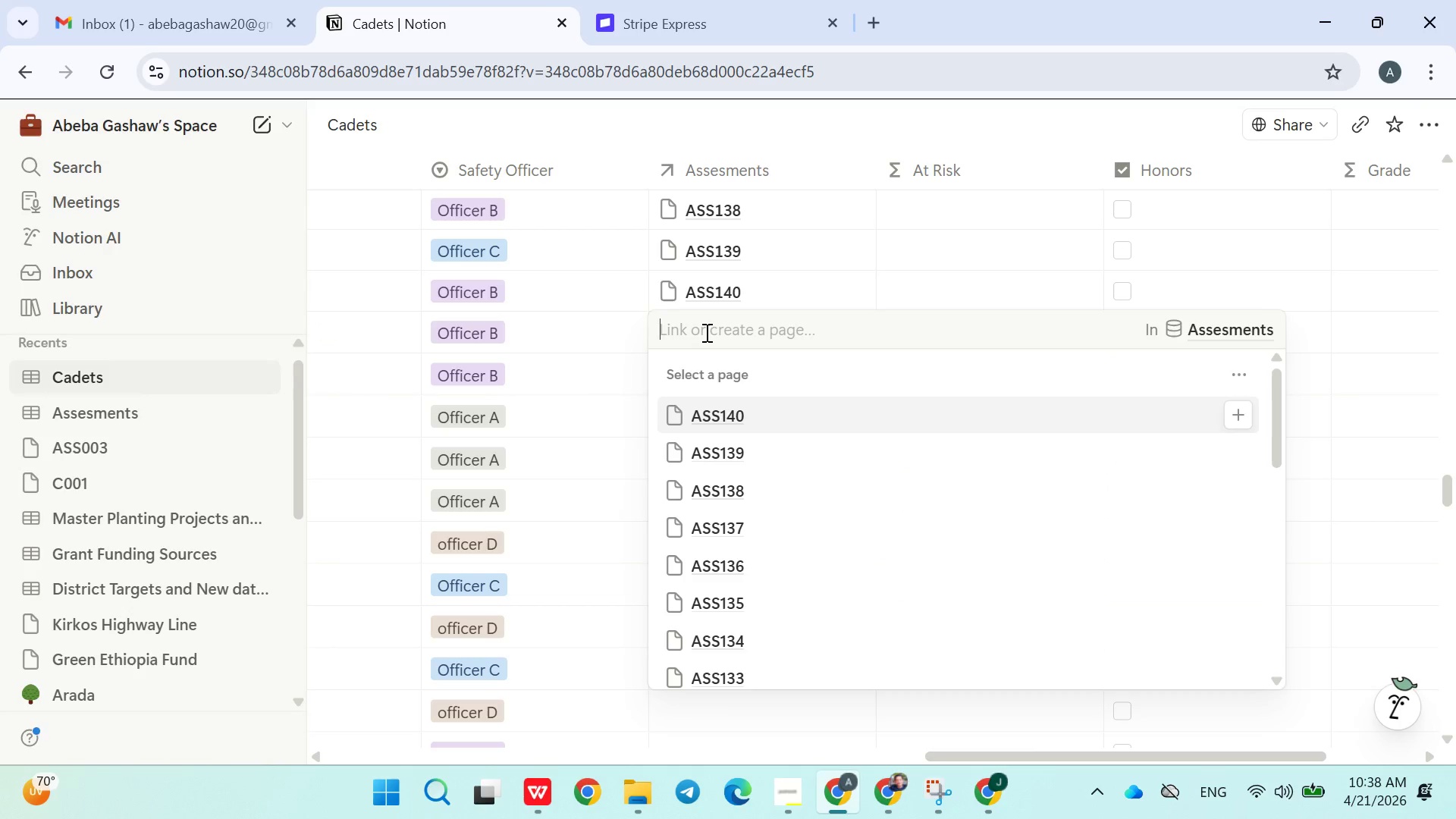 
type(ASS141)
 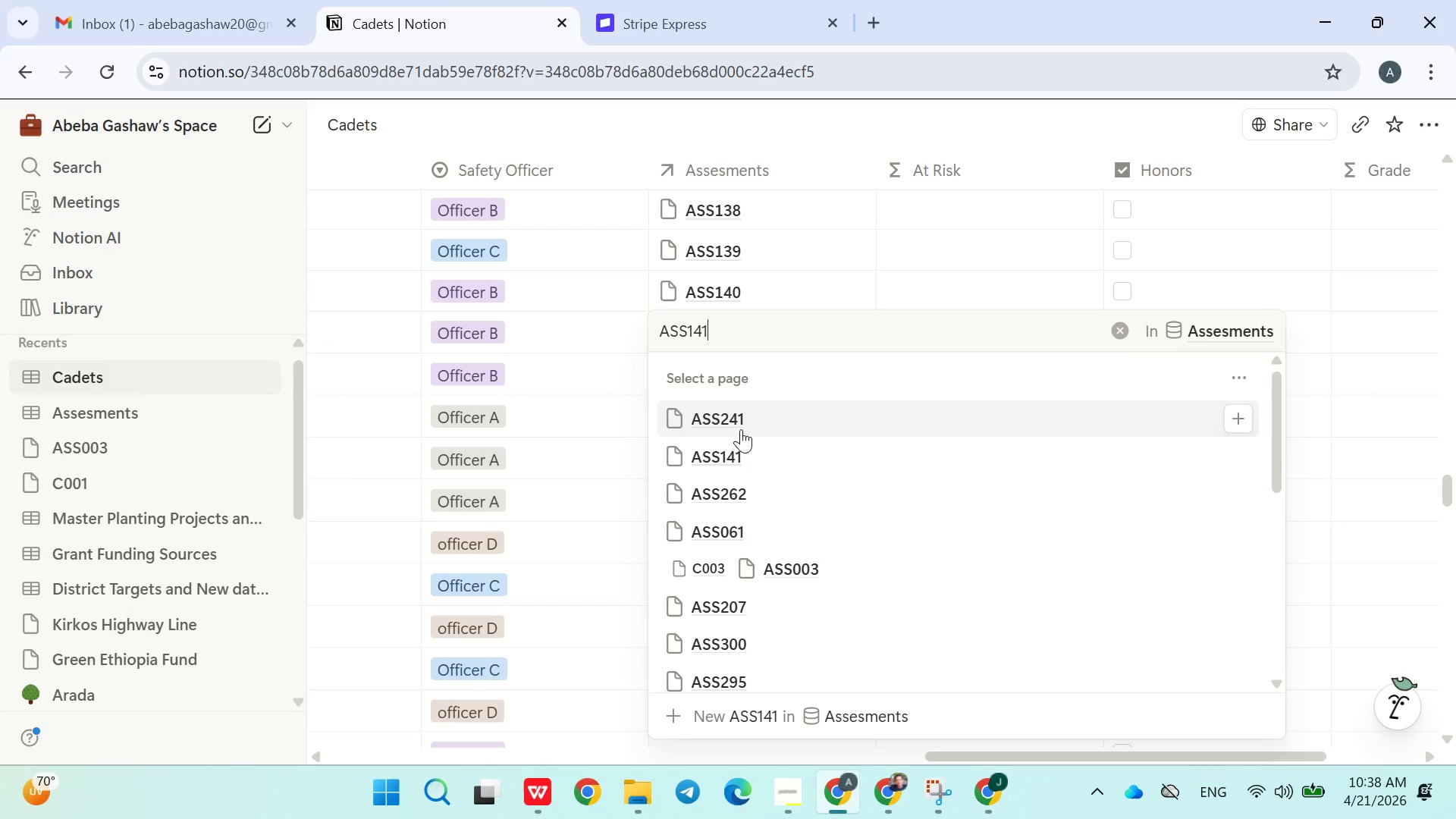 
left_click([737, 453])
 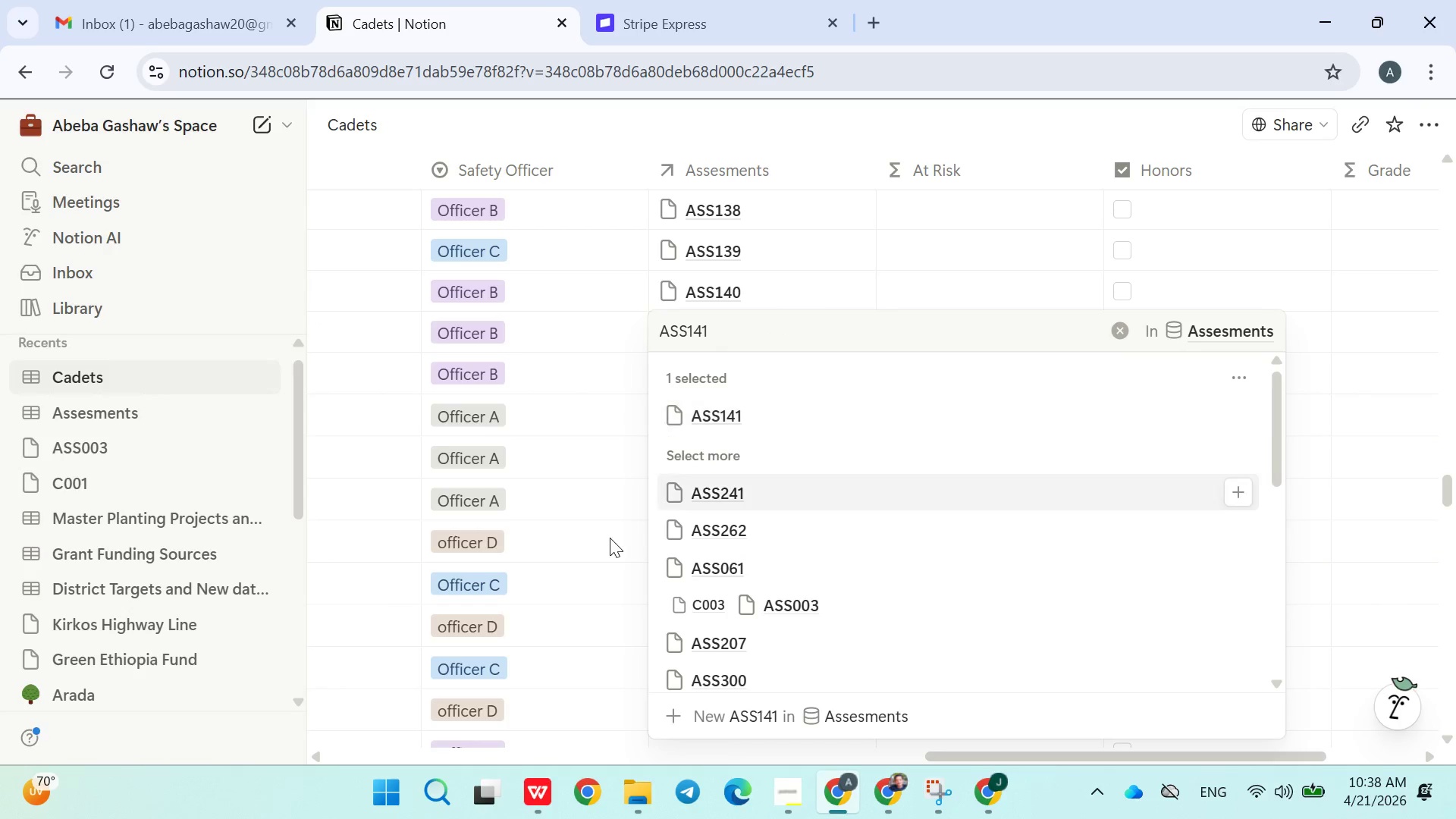 
left_click([609, 538])
 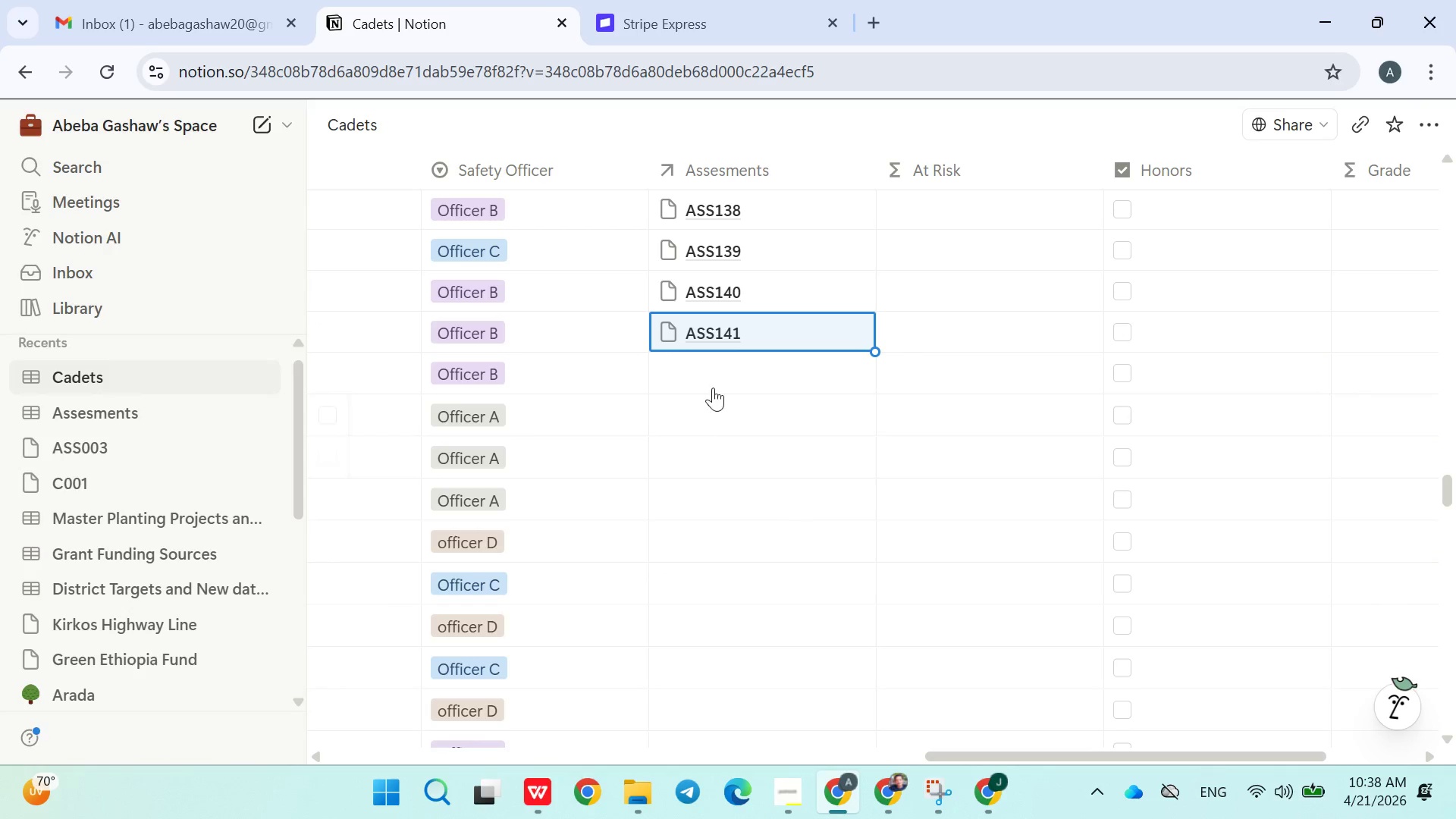 
left_click([714, 378])
 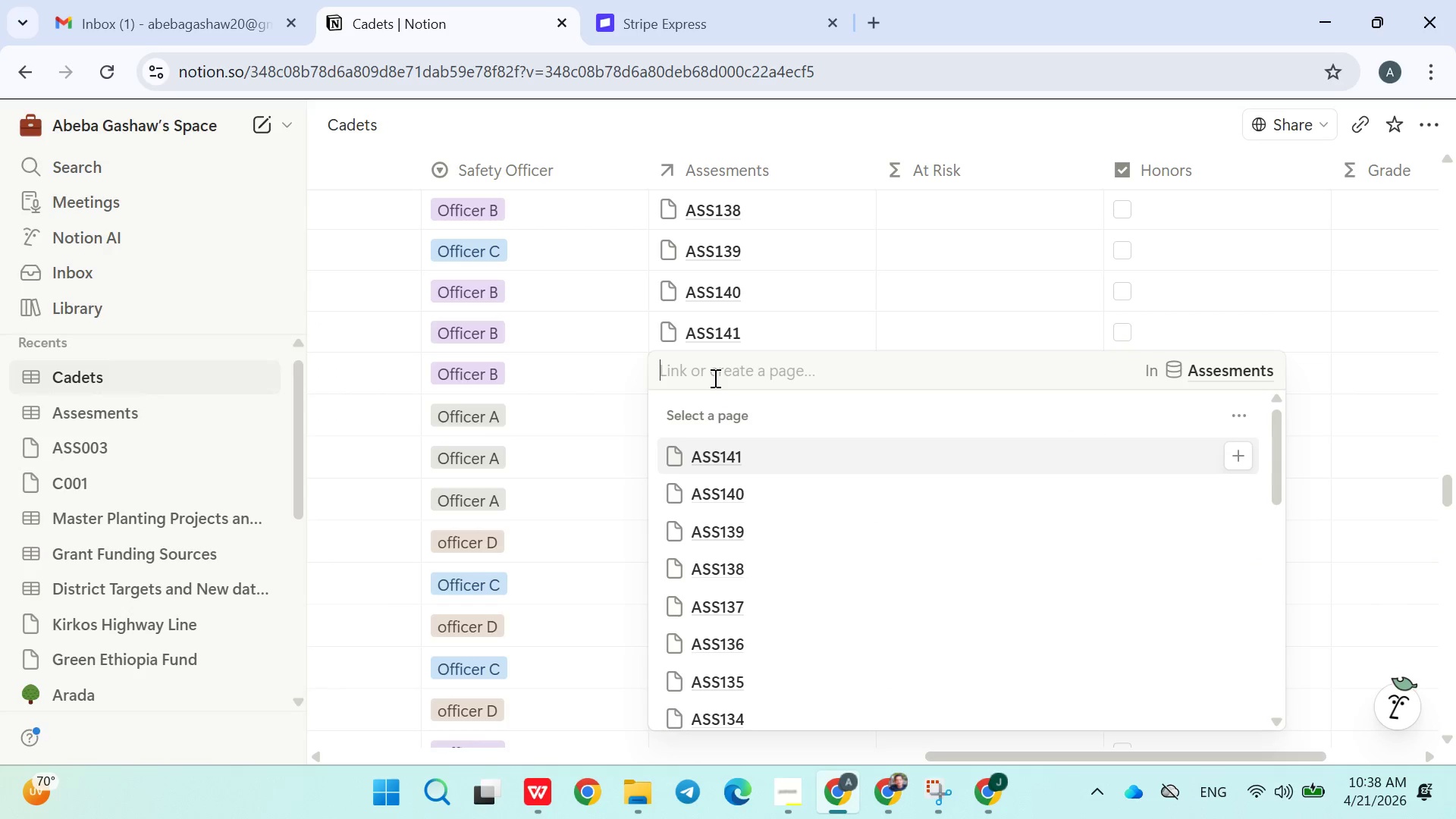 
type(ASS142)
 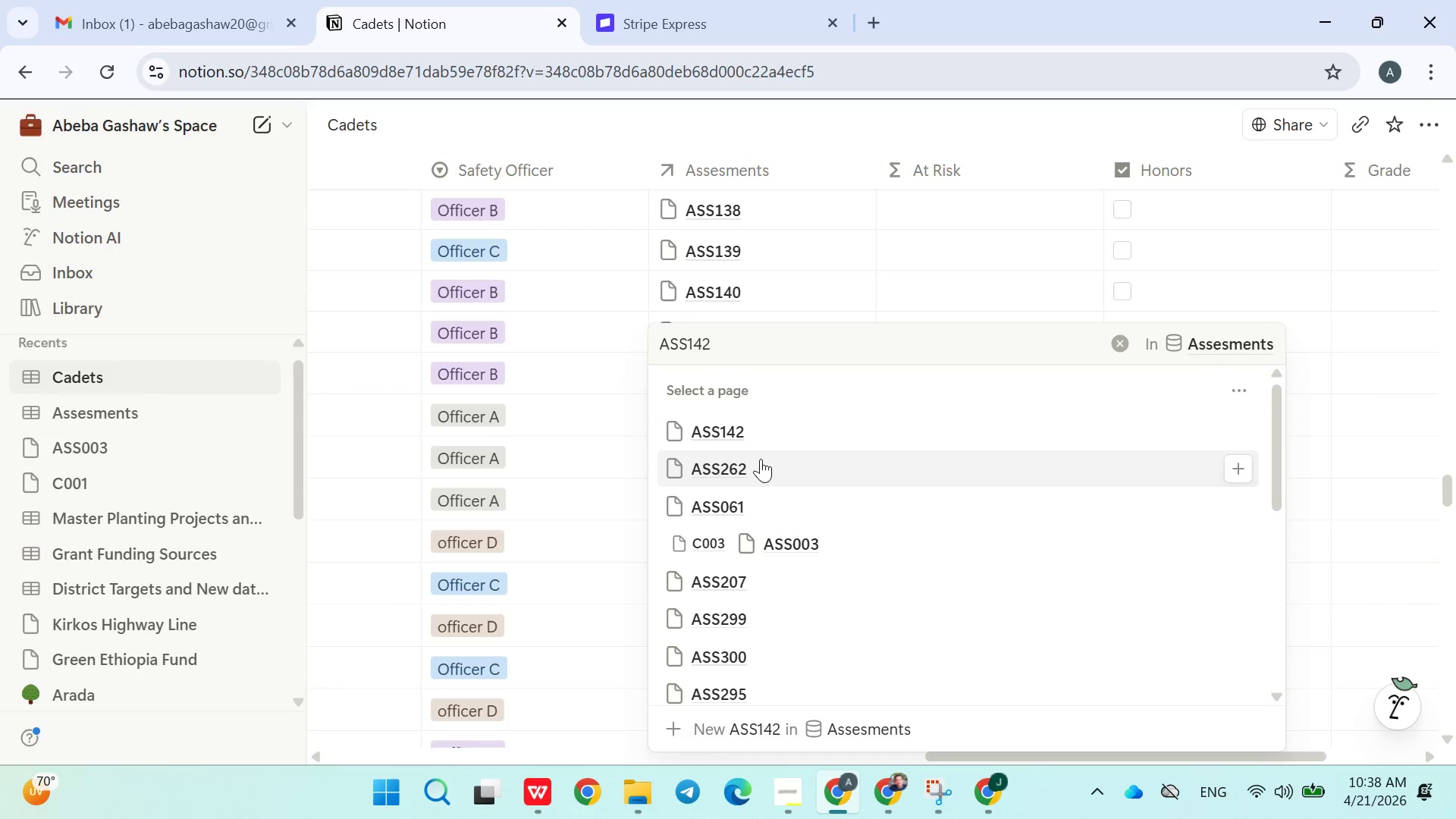 
left_click([752, 438])
 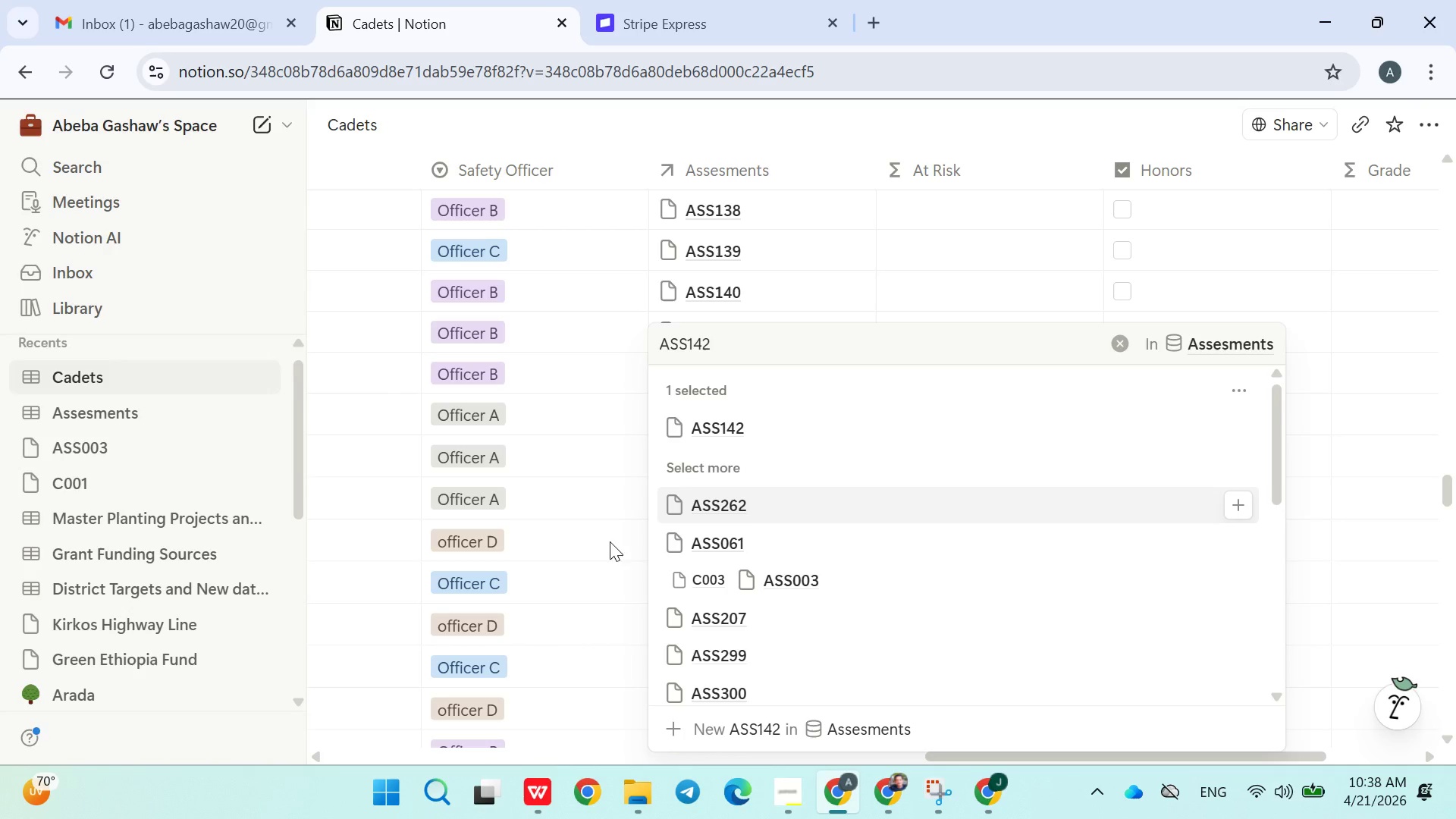 
left_click([599, 549])
 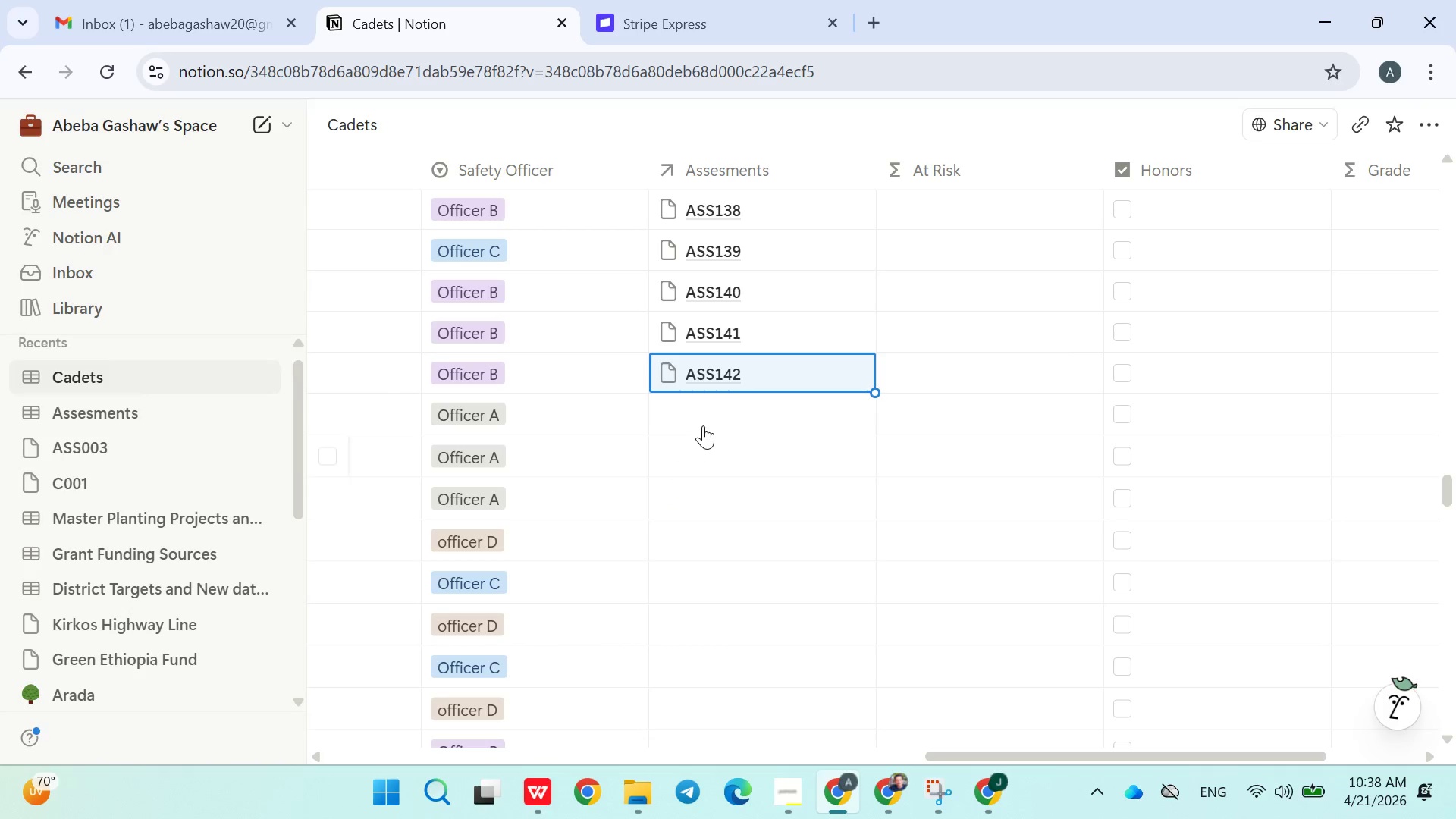 
left_click([708, 417])
 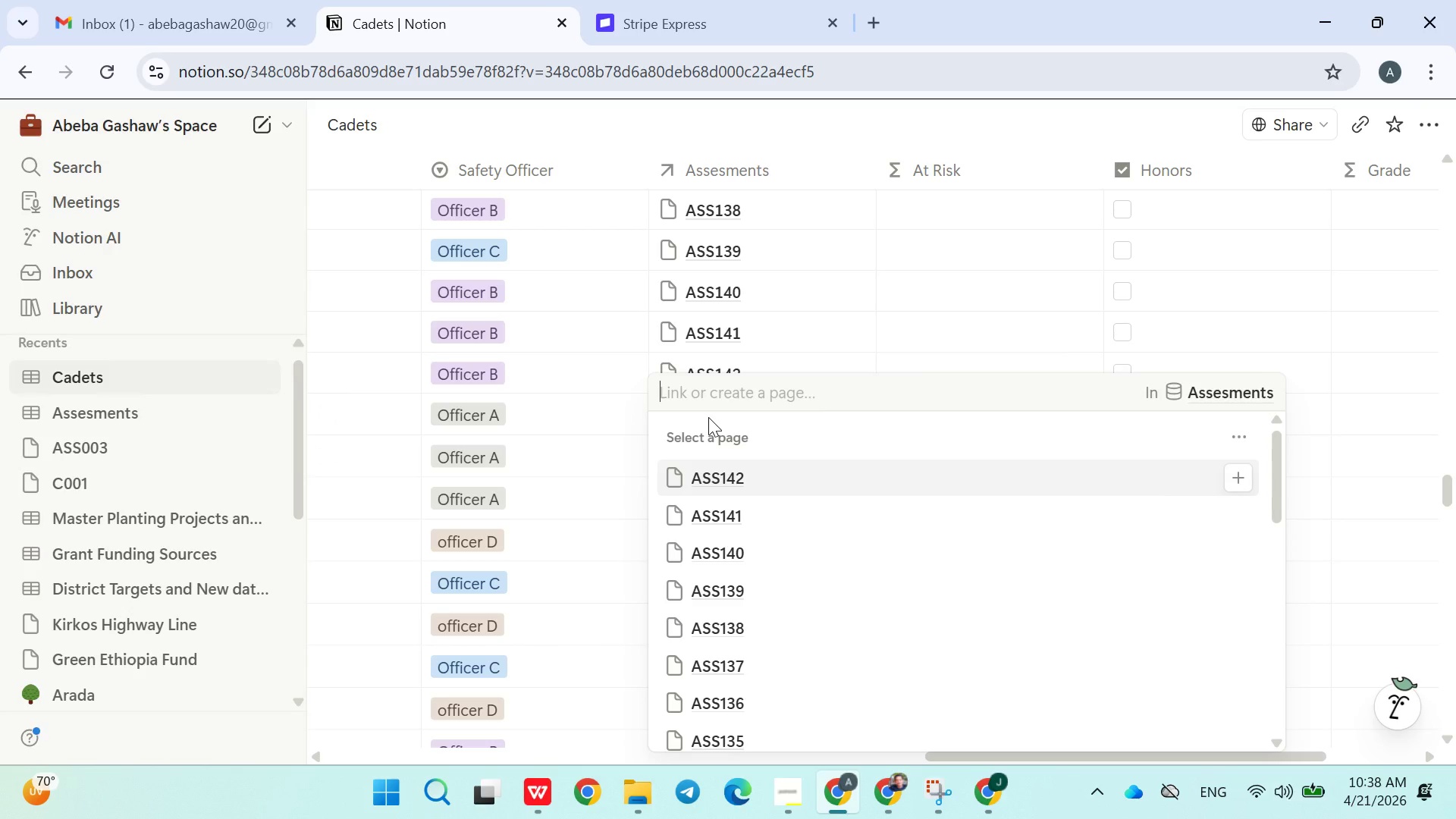 
type(ASS133)
 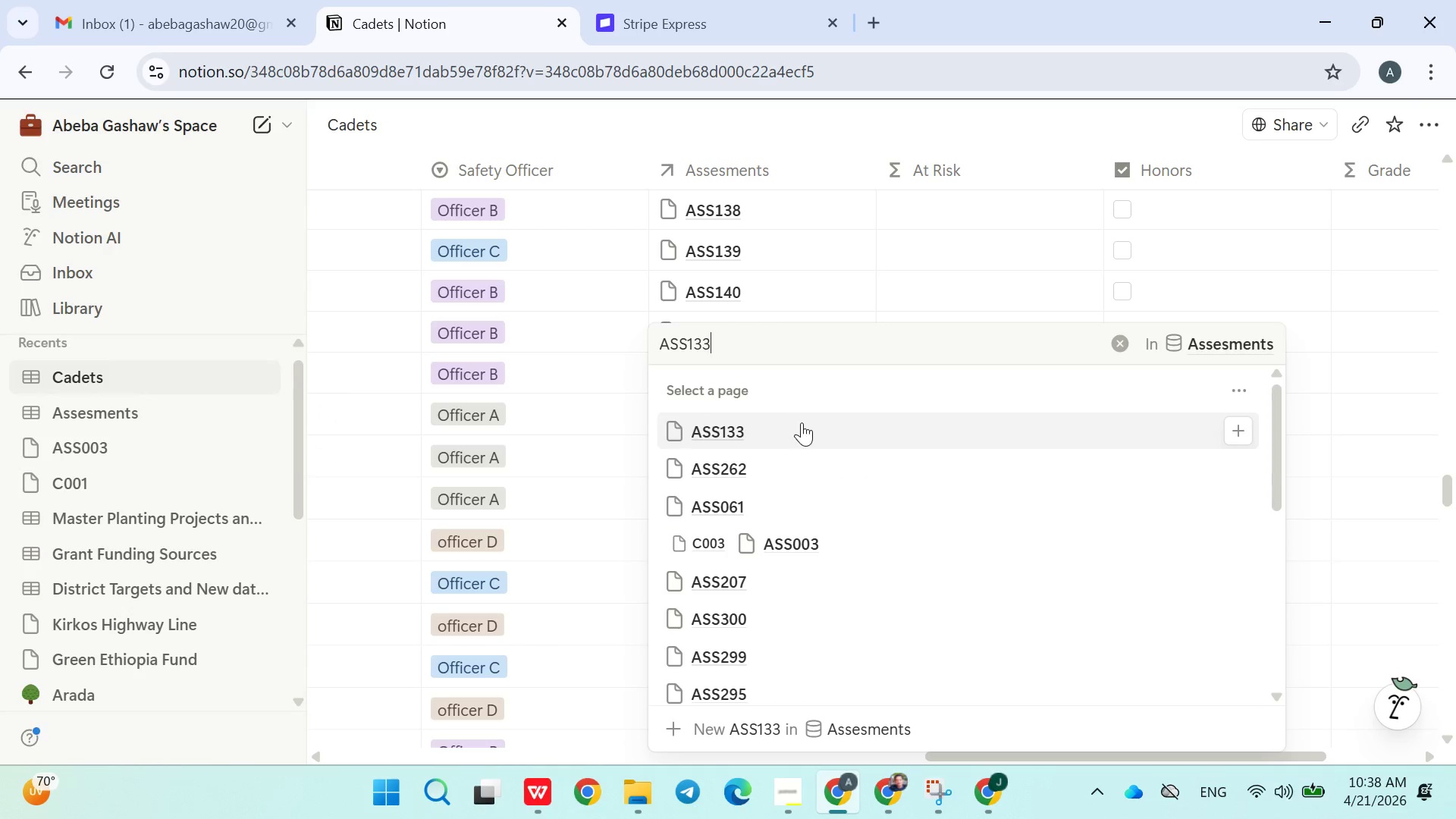 
left_click([784, 428])
 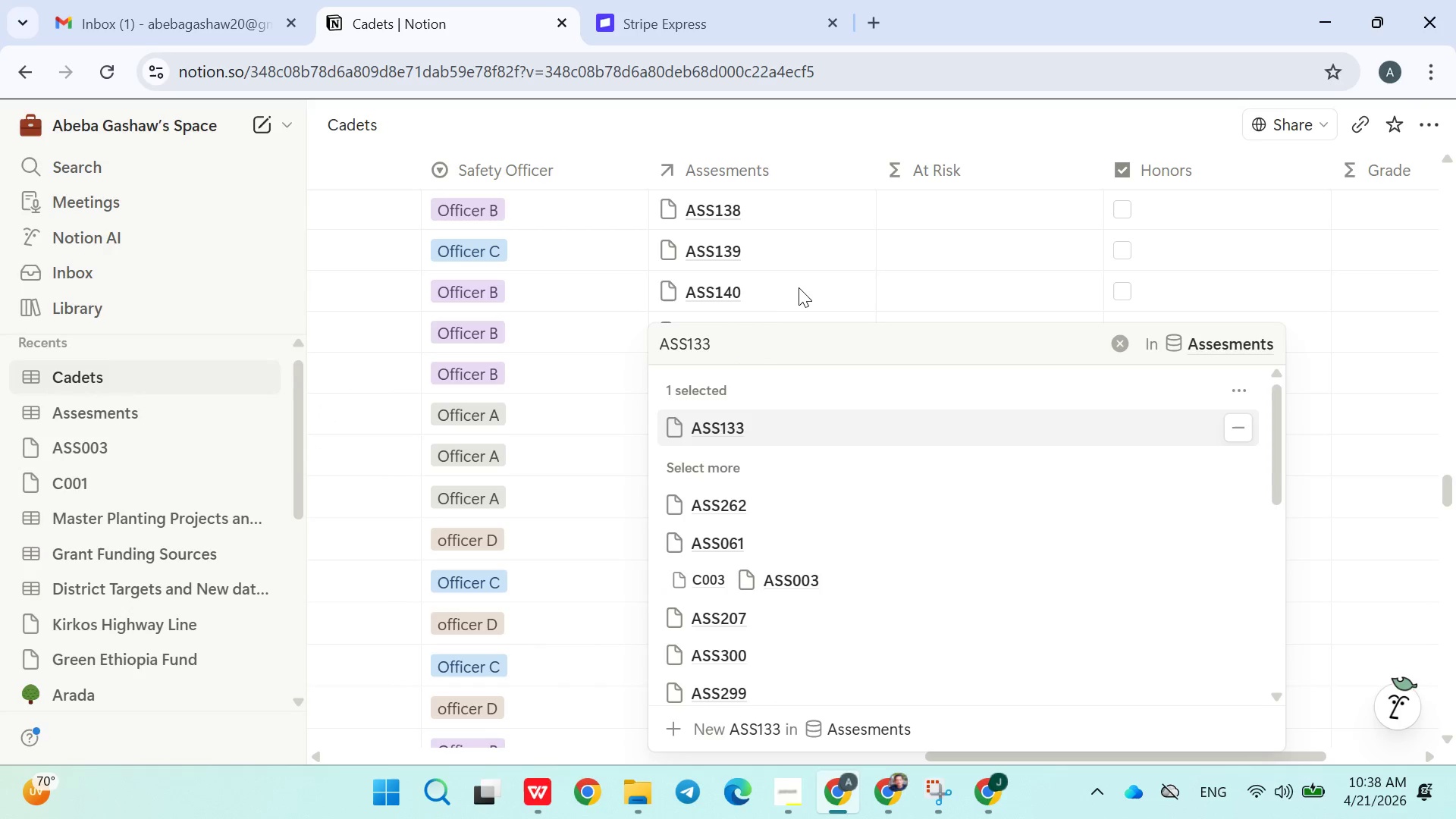 
left_click([801, 287])
 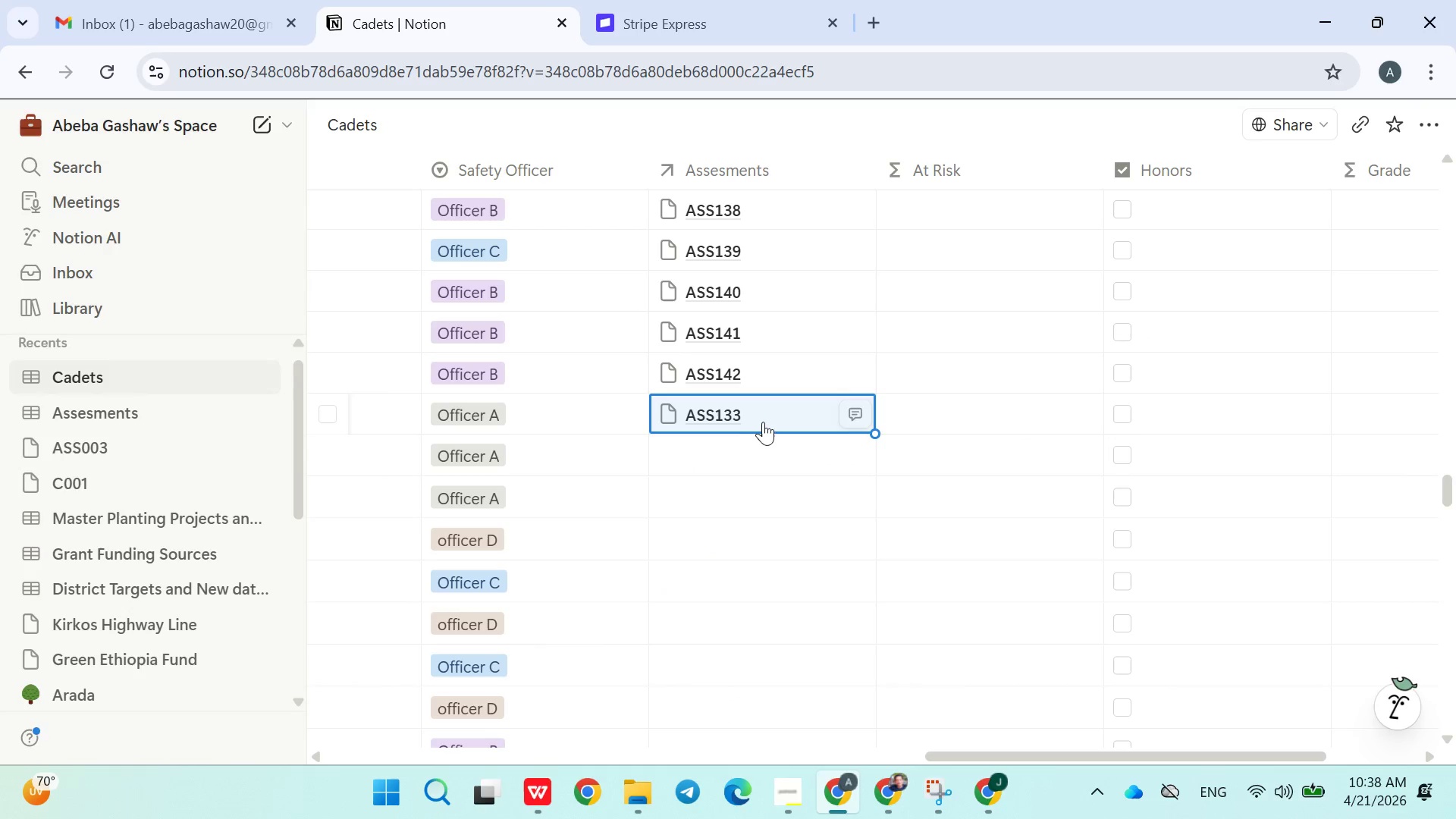 
left_click([728, 460])
 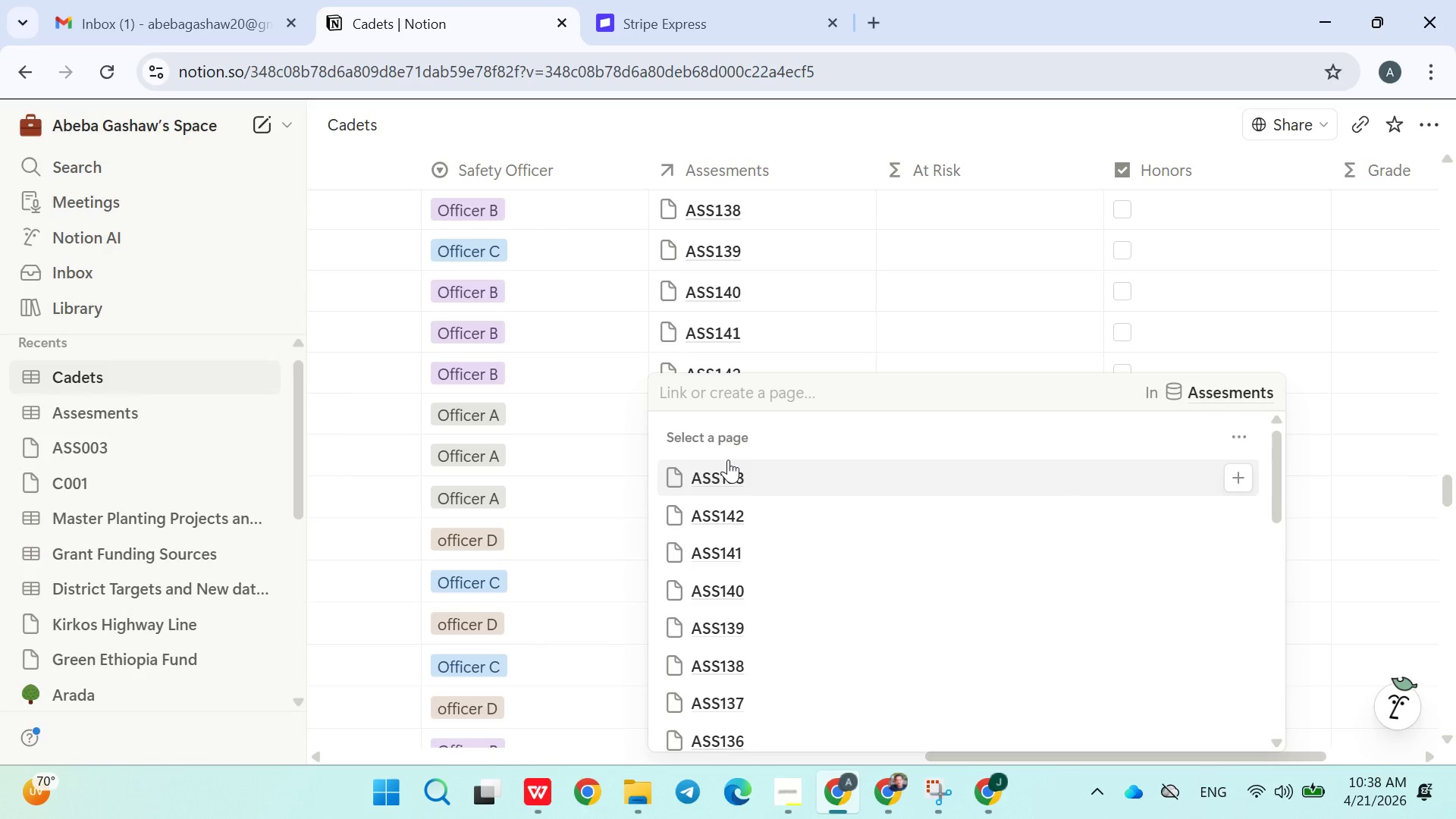 
type(ASS133)
key(Backspace)
key(Backspace)
type(43)
 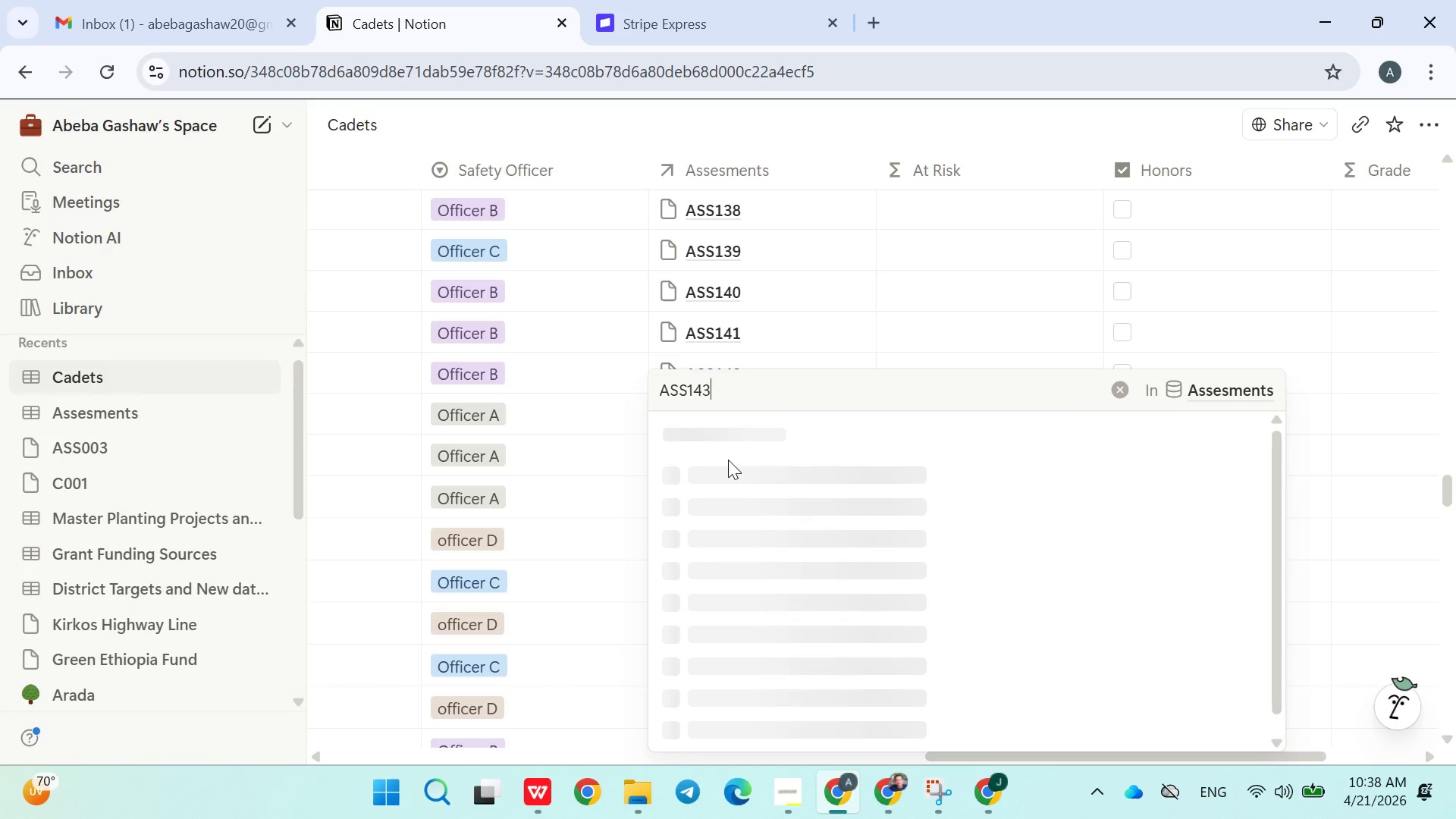 
left_click([771, 427])
 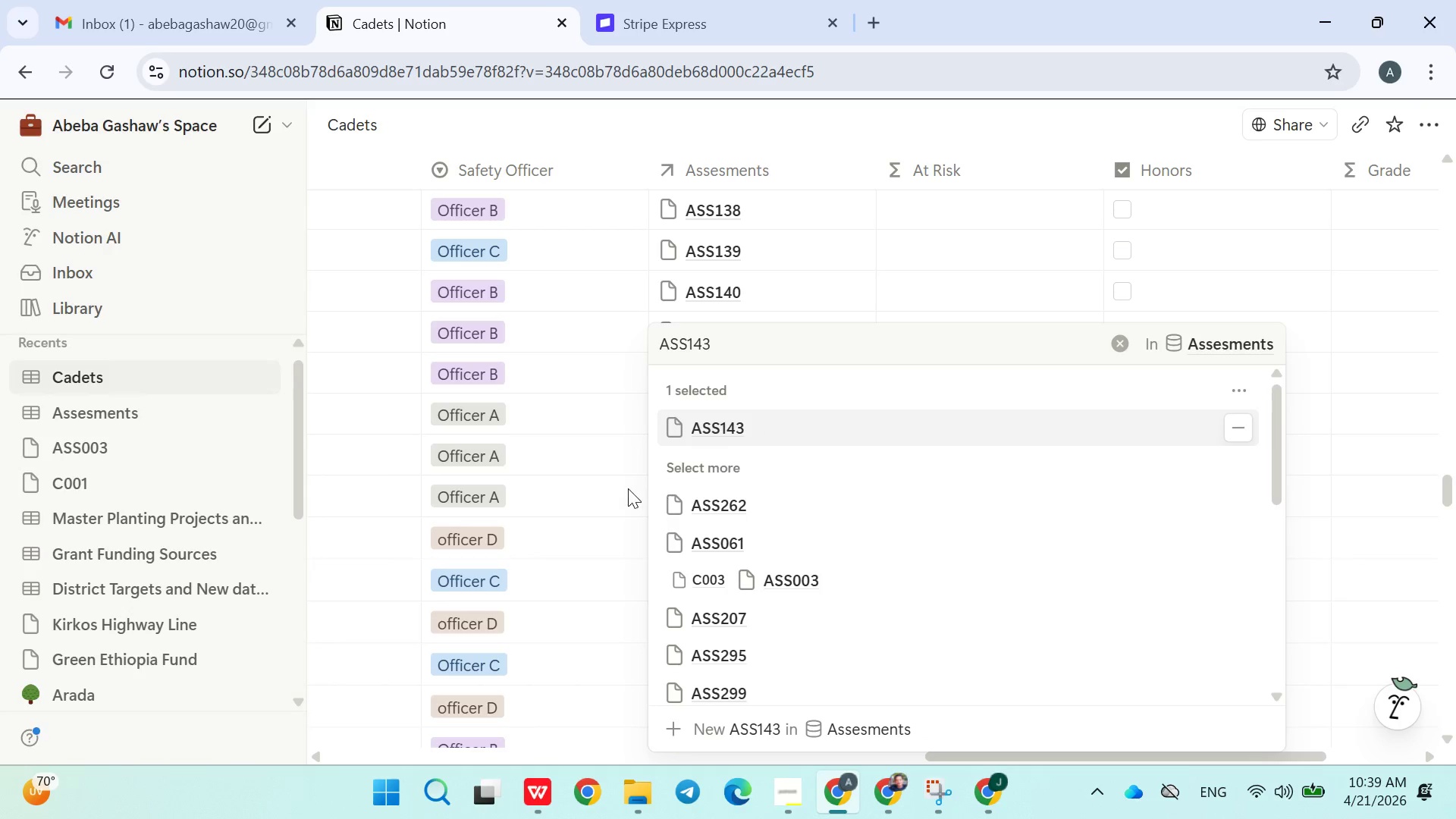 
left_click([627, 488])
 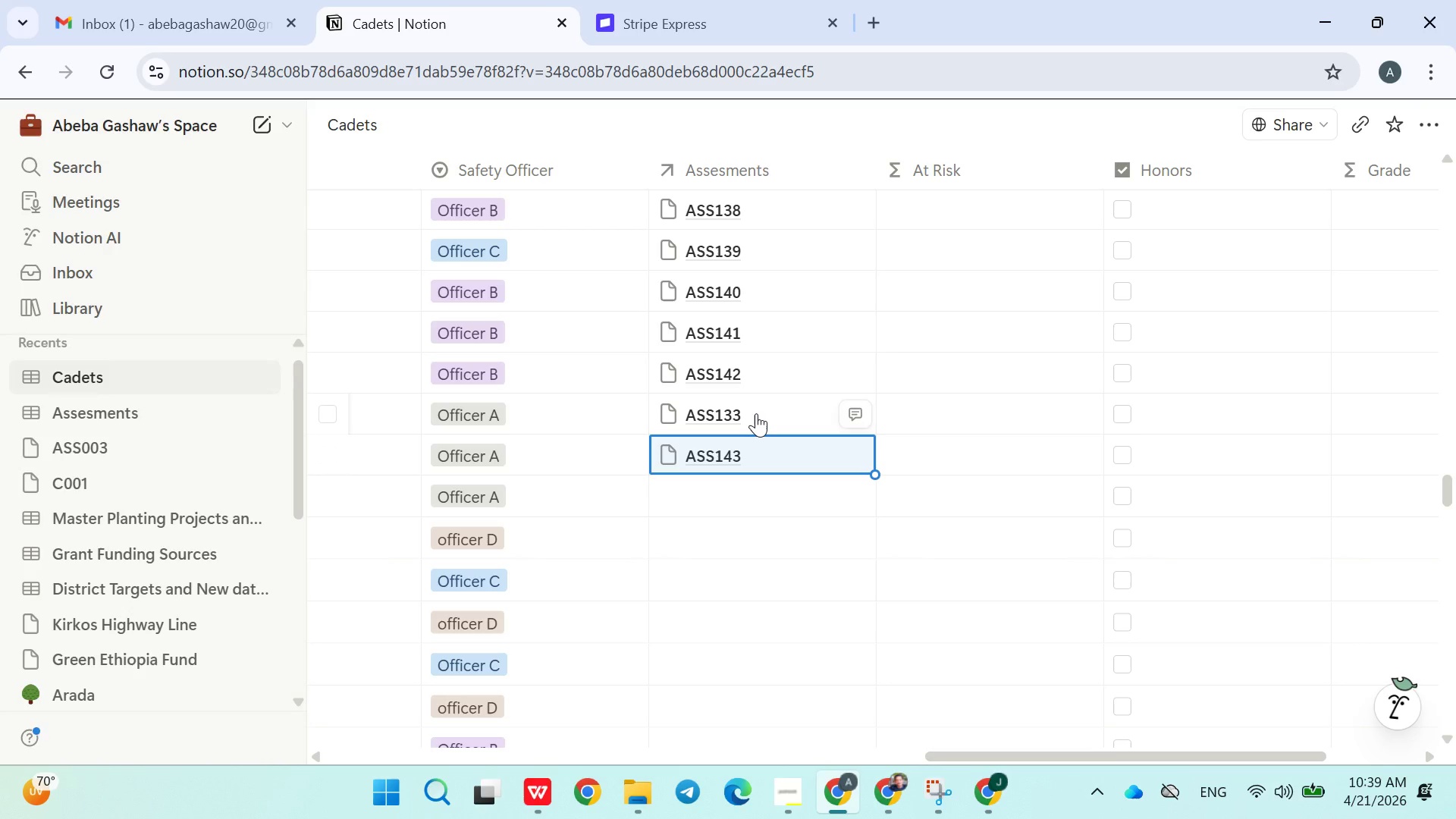 
left_click([756, 413])
 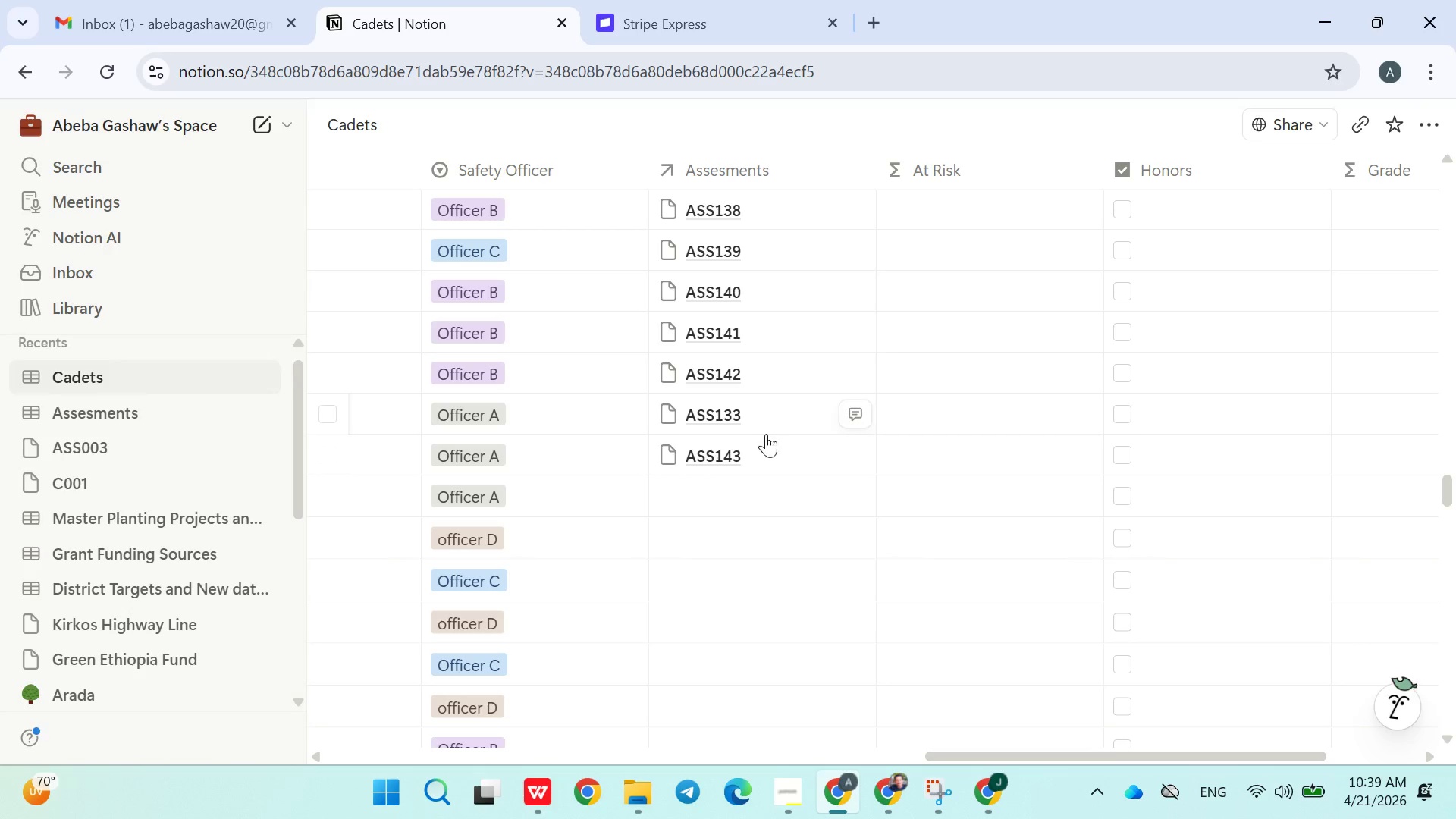 
left_click([760, 453])
 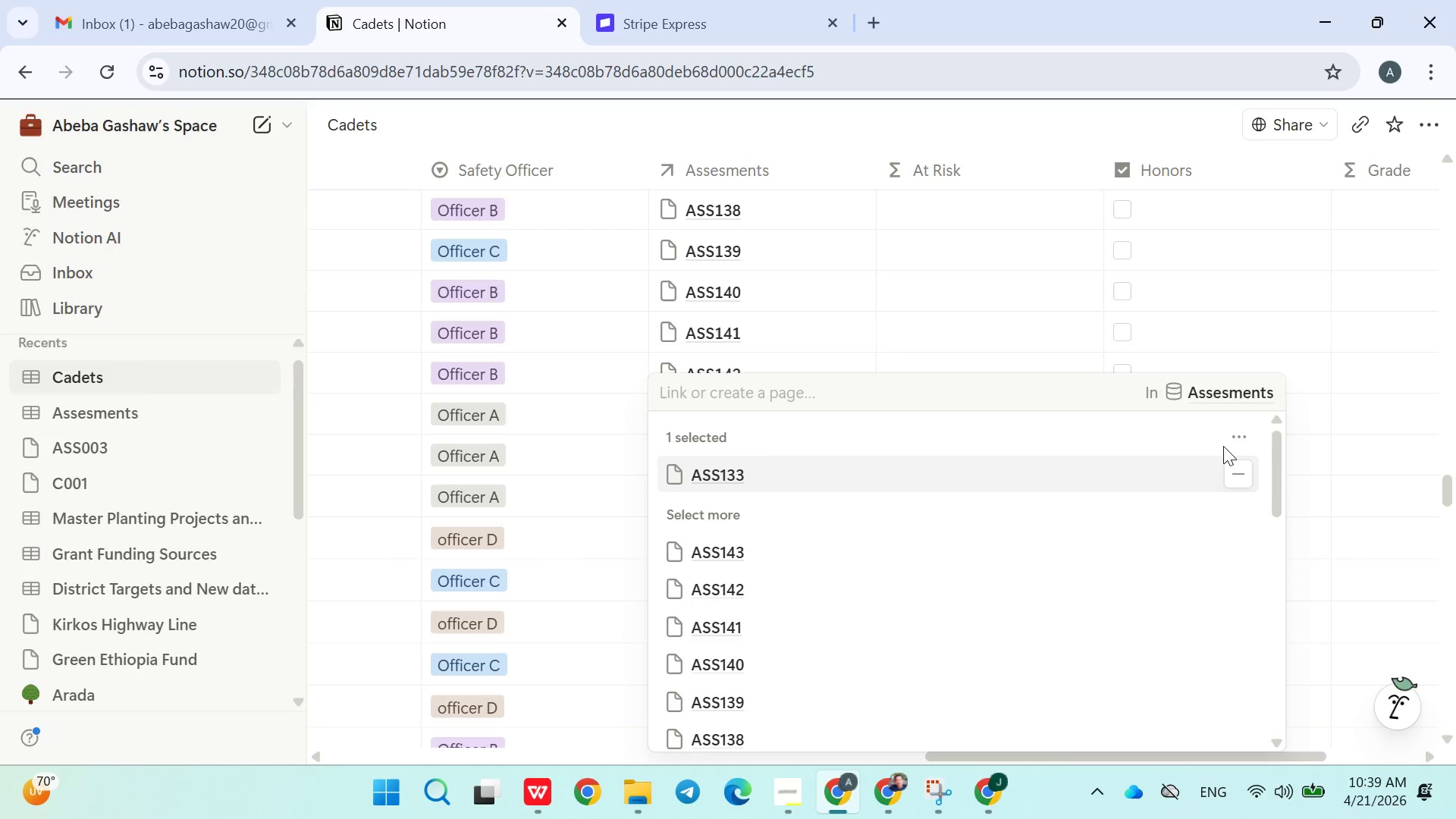 
left_click([1241, 473])
 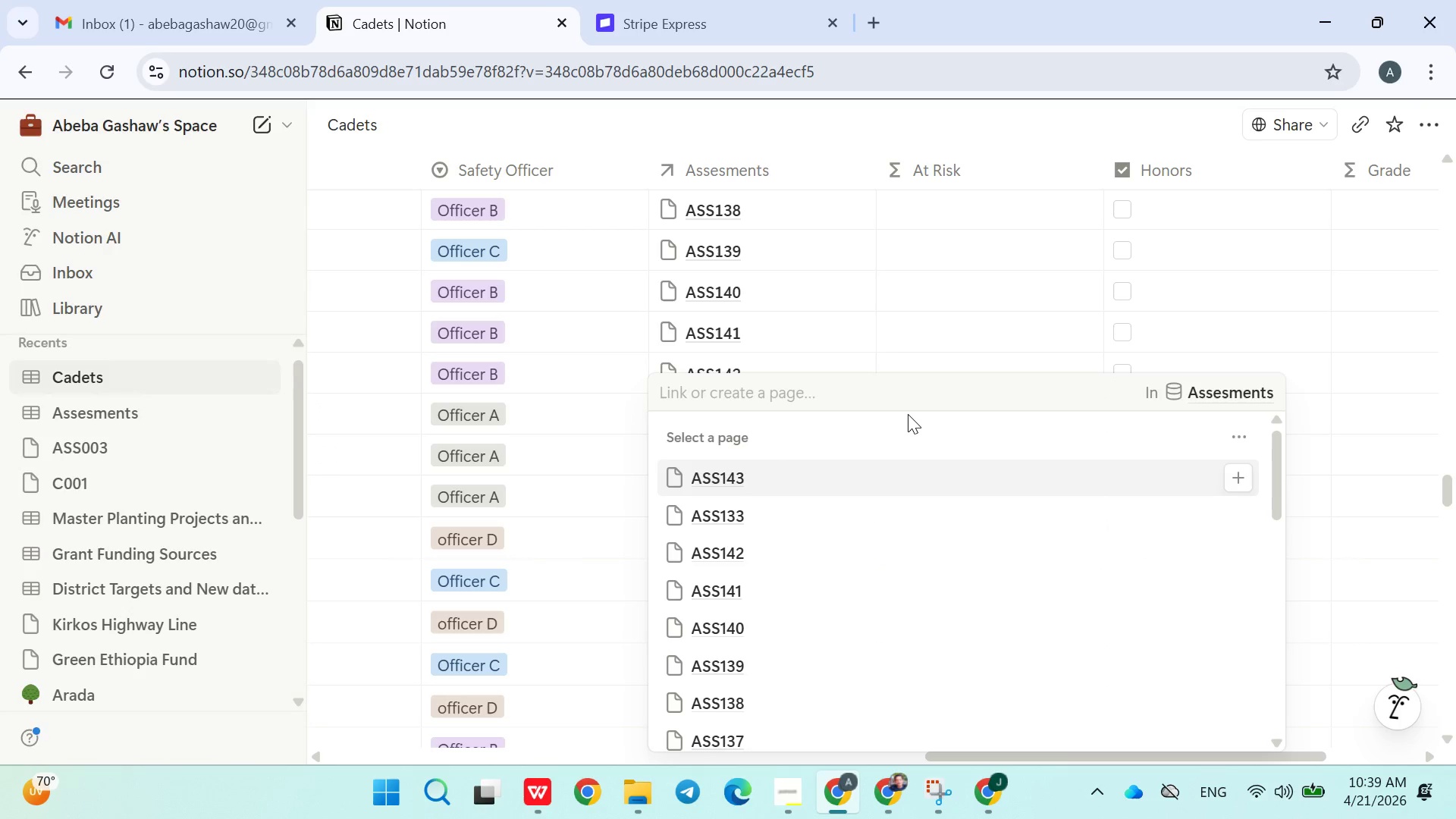 
type(ASS)
 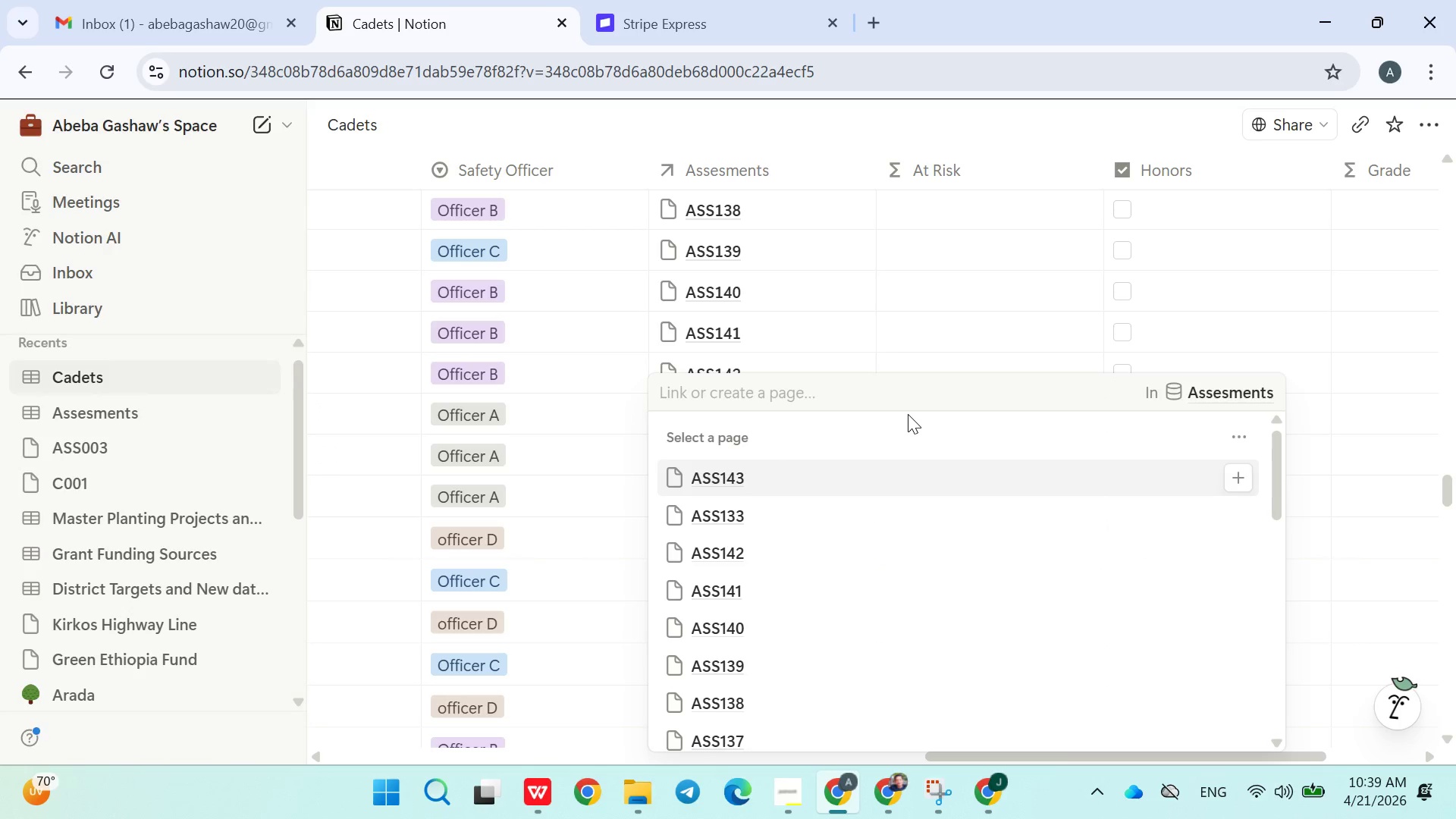 
left_click([908, 414])
 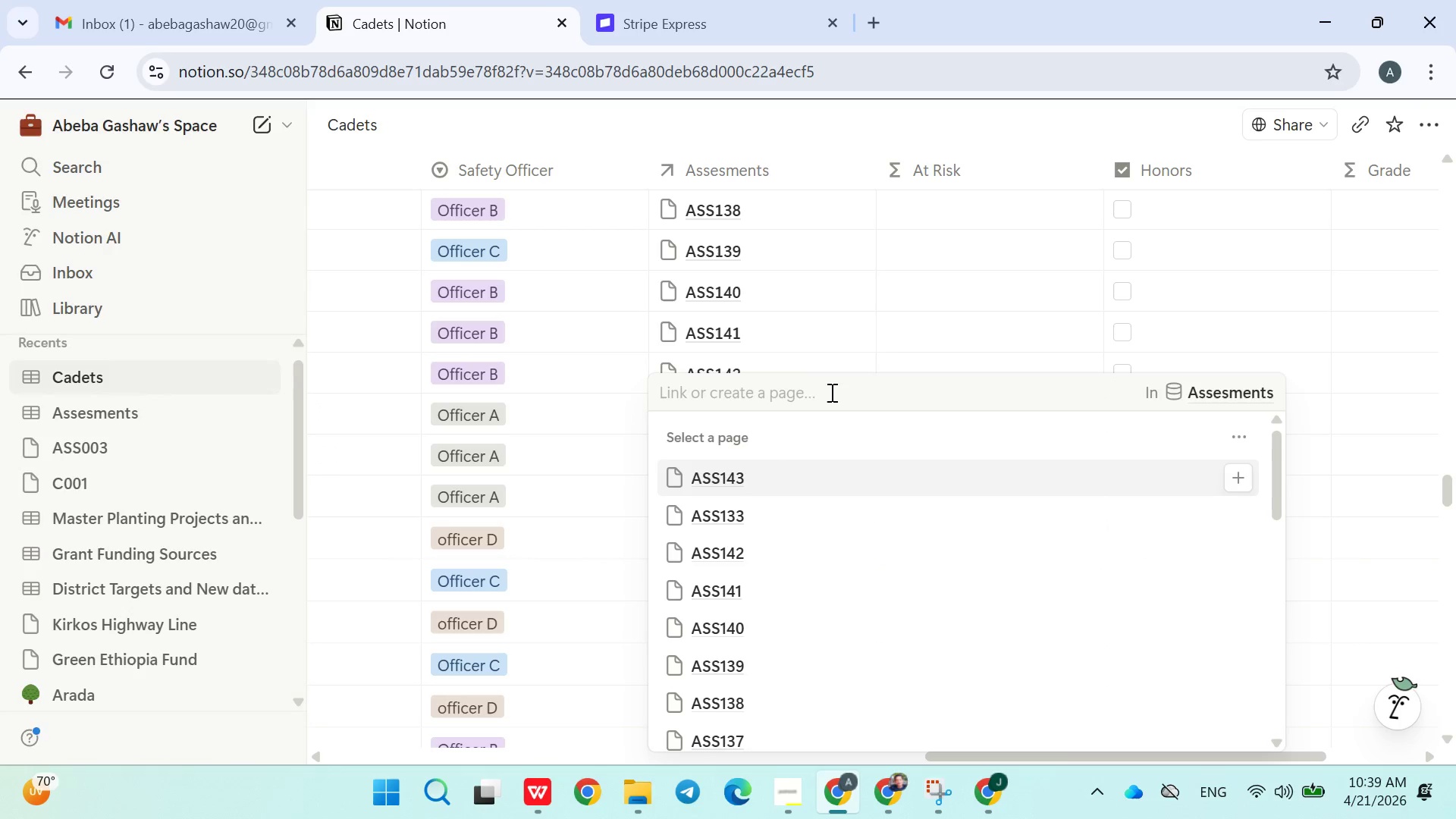 
double_click([810, 375])
 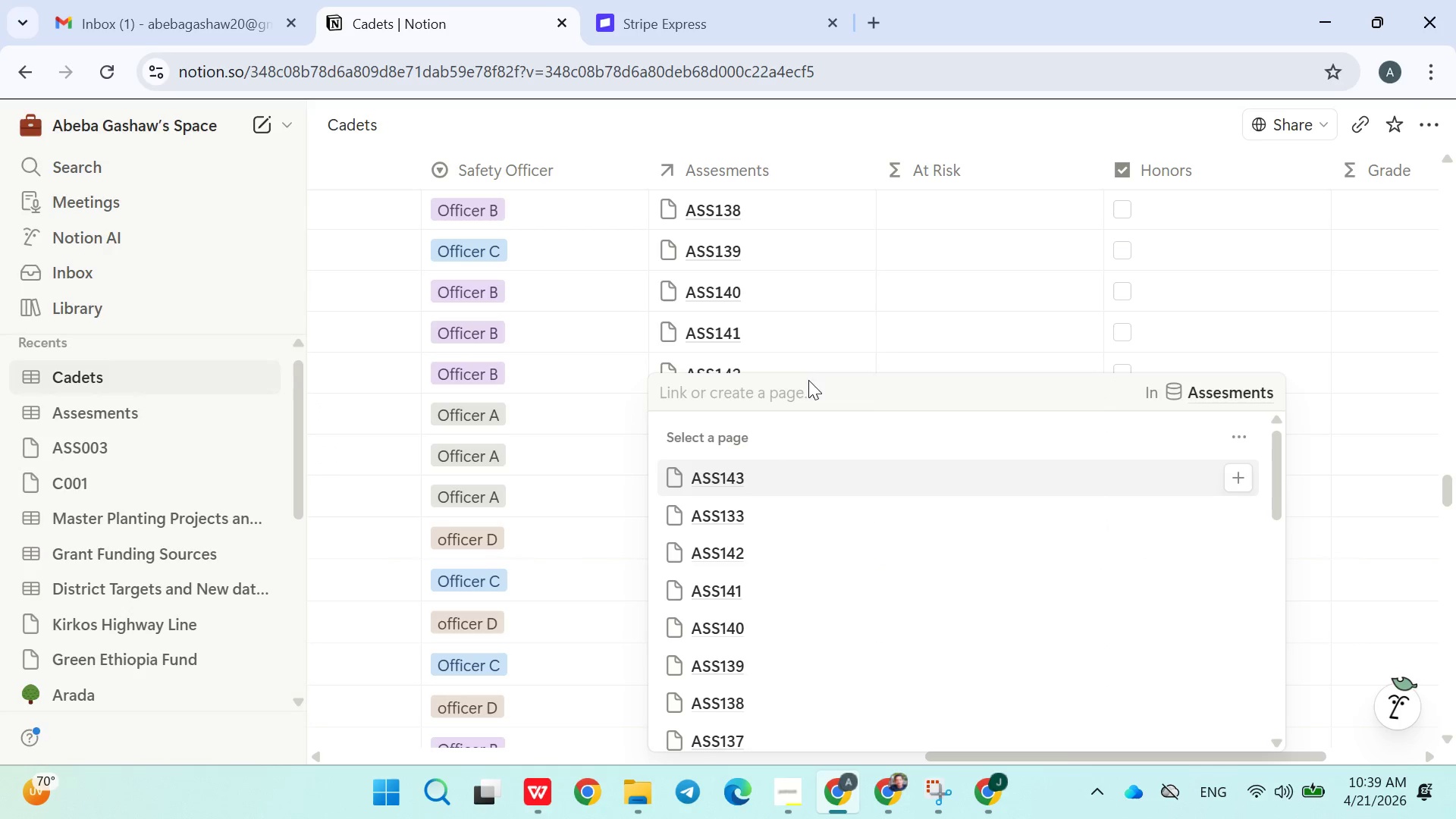 
left_click([805, 391])
 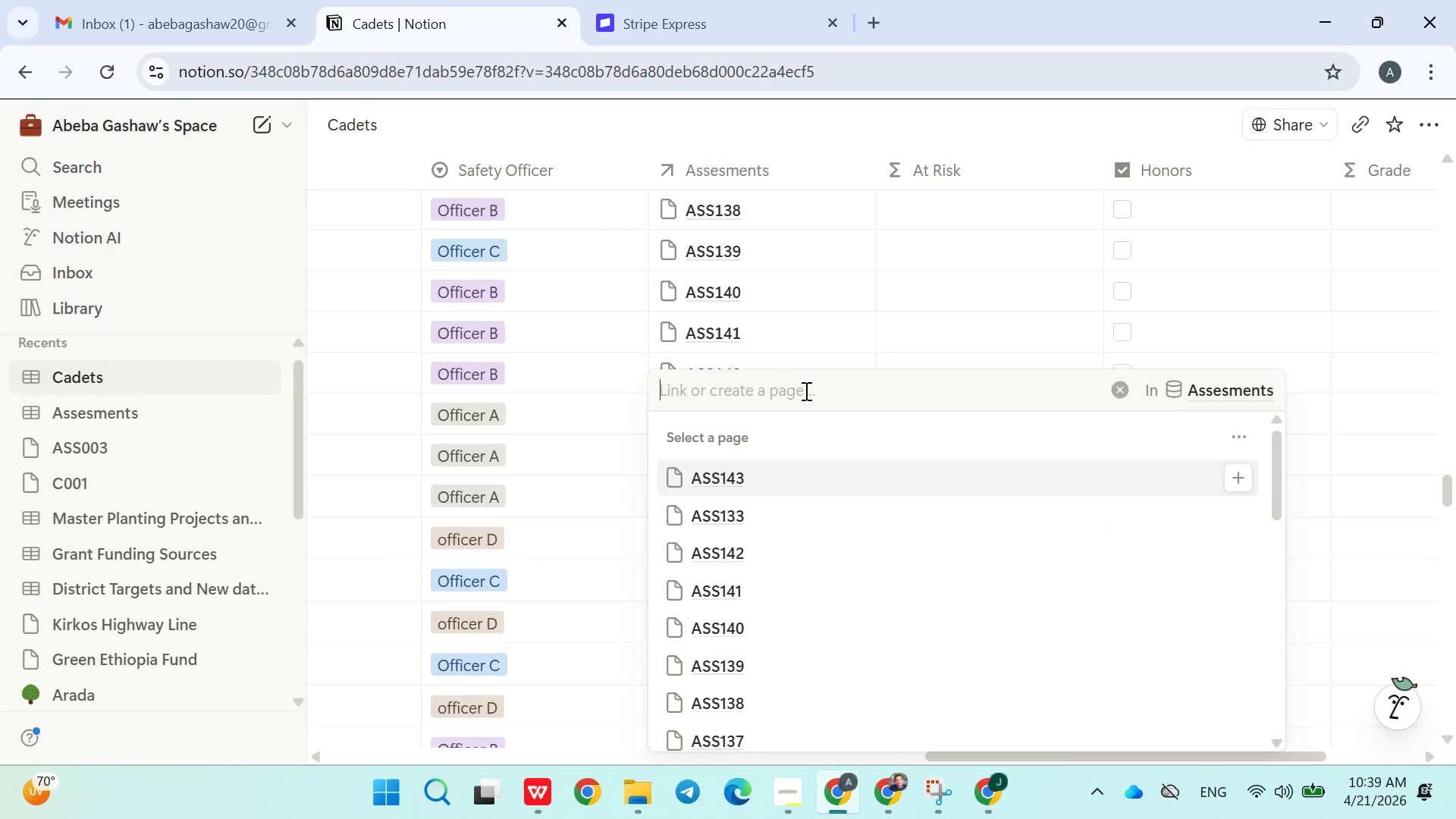 
type(ASS142)
key(Backspace)
type(1)
 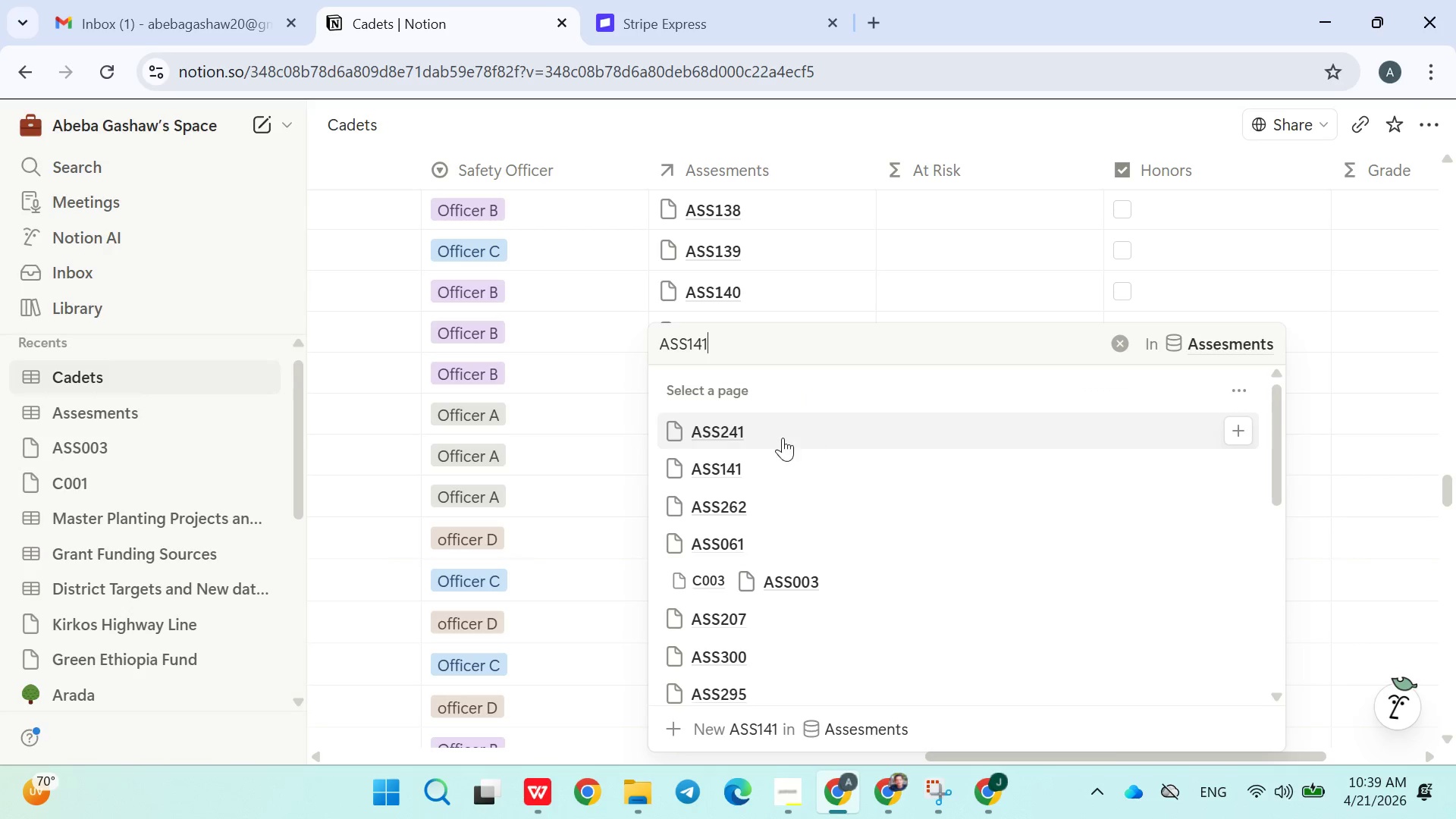 
left_click([763, 457])
 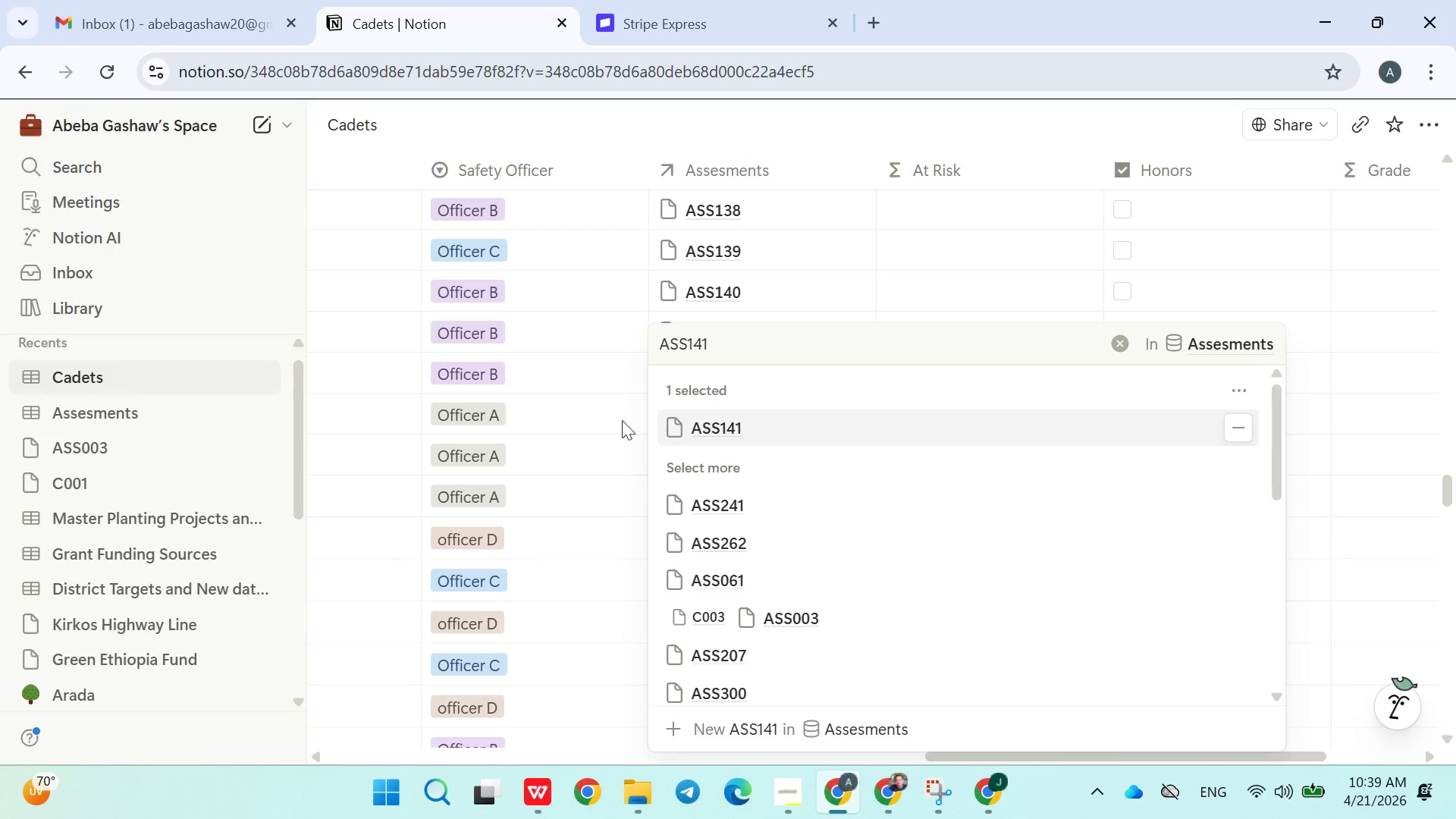 
left_click([605, 429])
 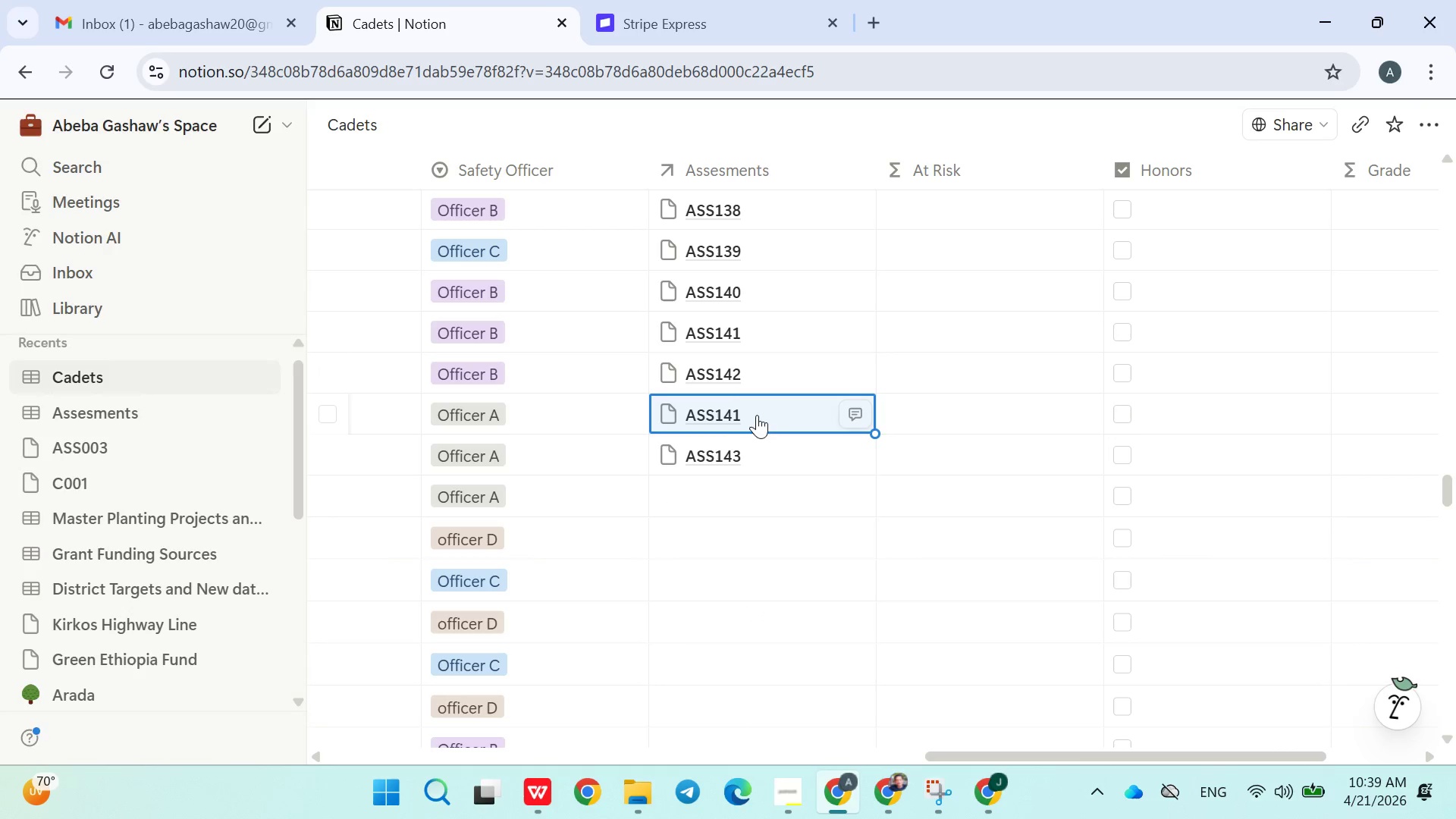 
left_click([761, 415])
 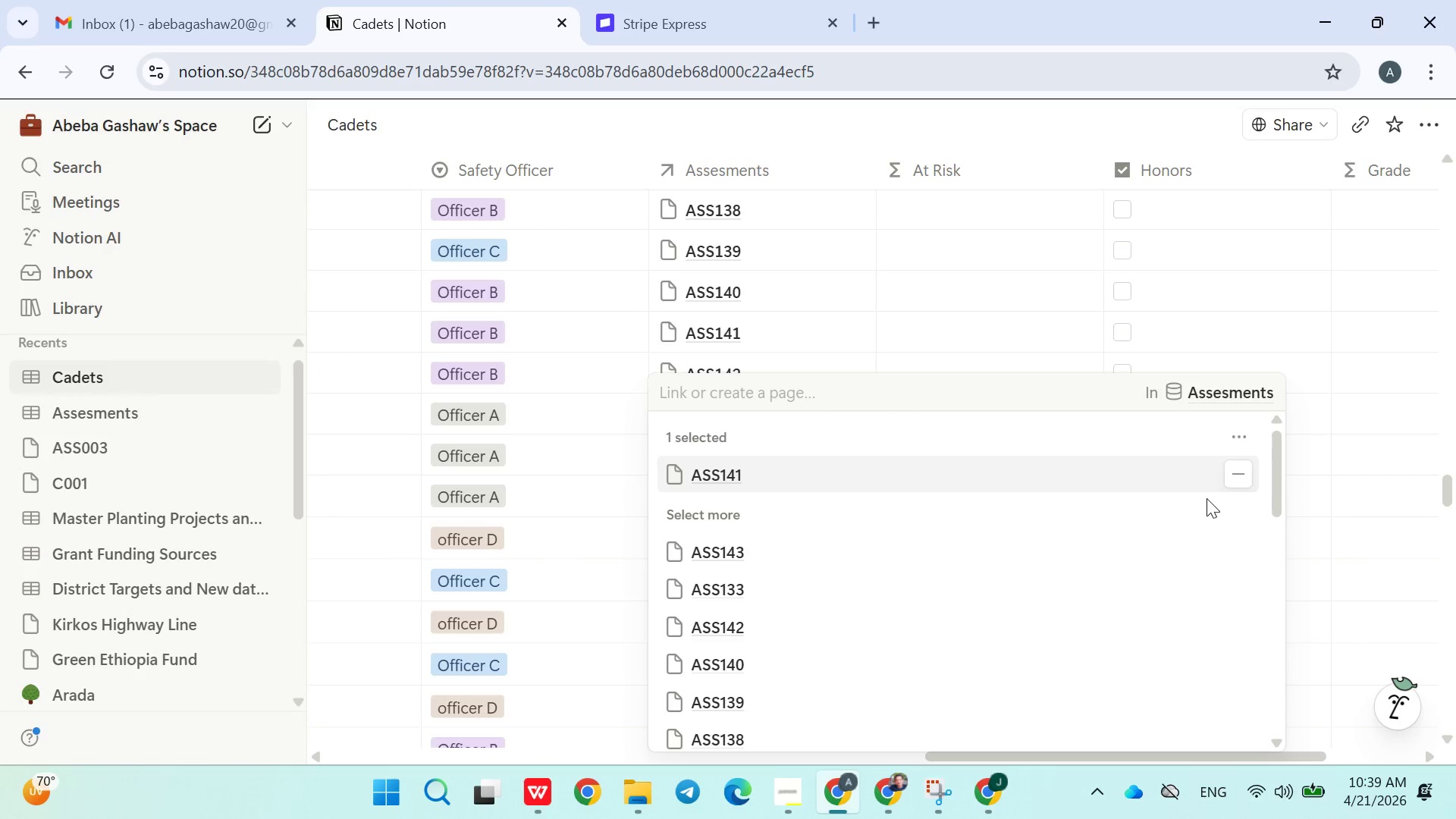 
left_click([1233, 474])
 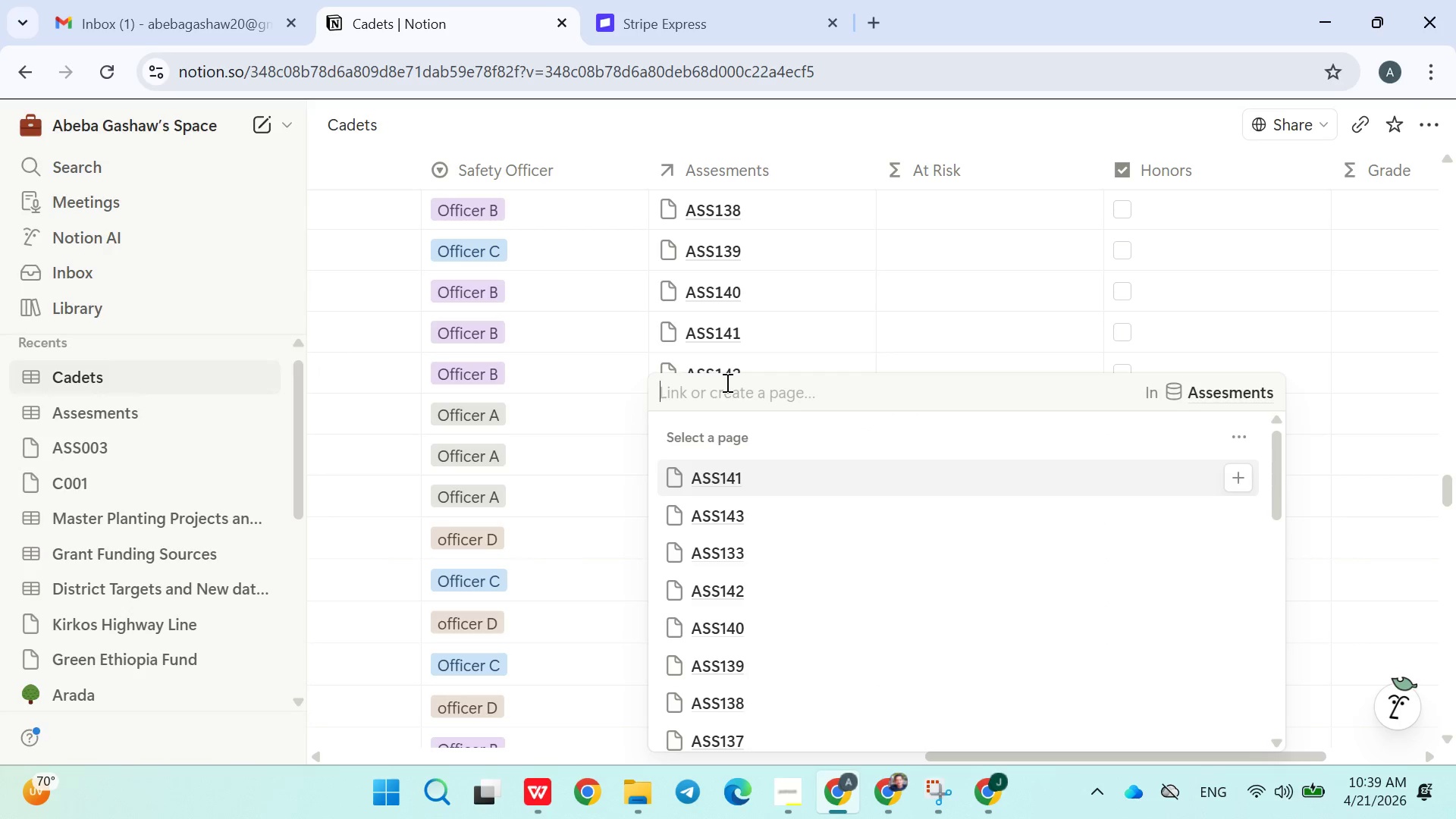 
left_click([726, 382])
 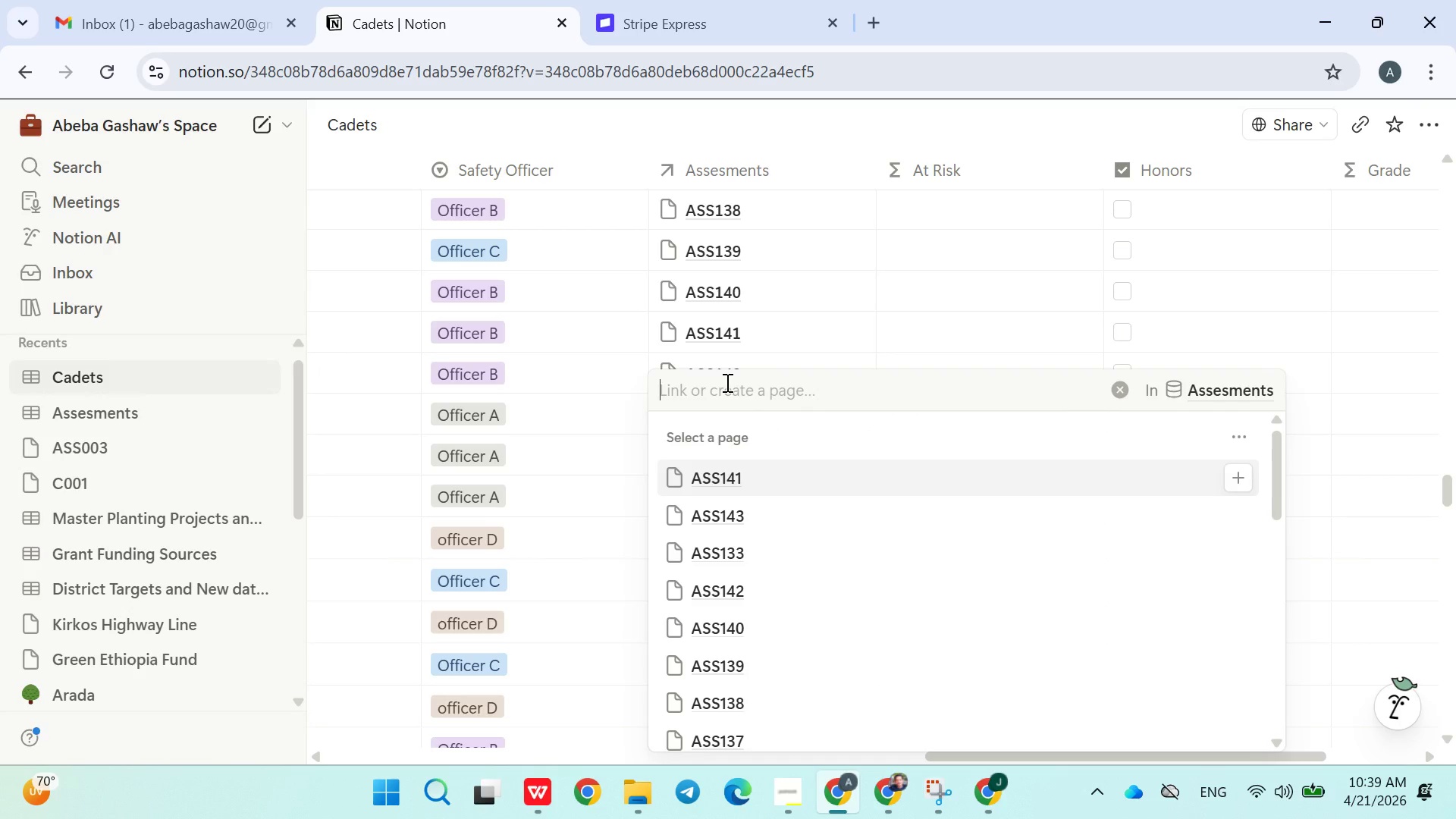 
type(ASS143)
 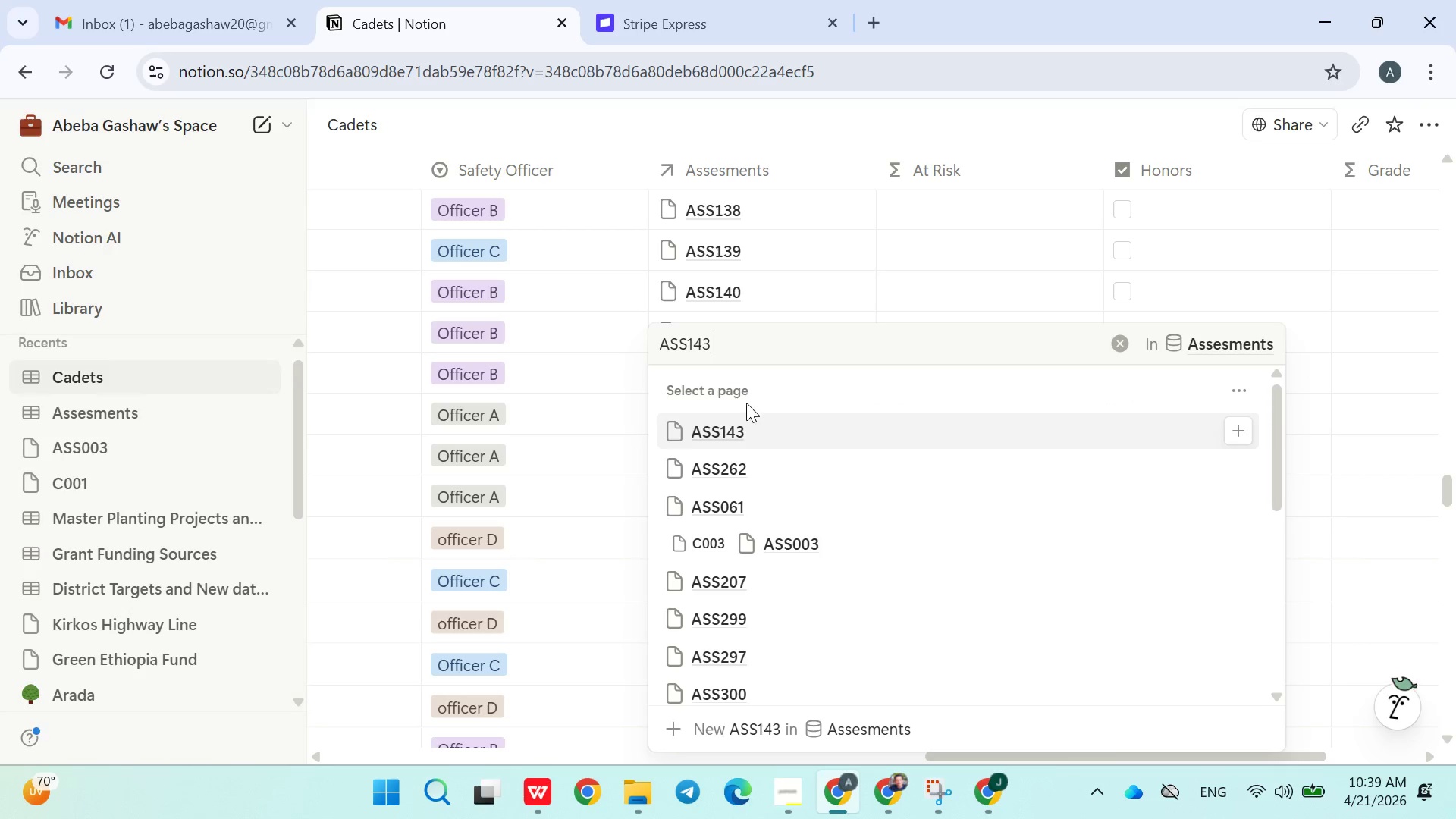 
left_click([748, 425])
 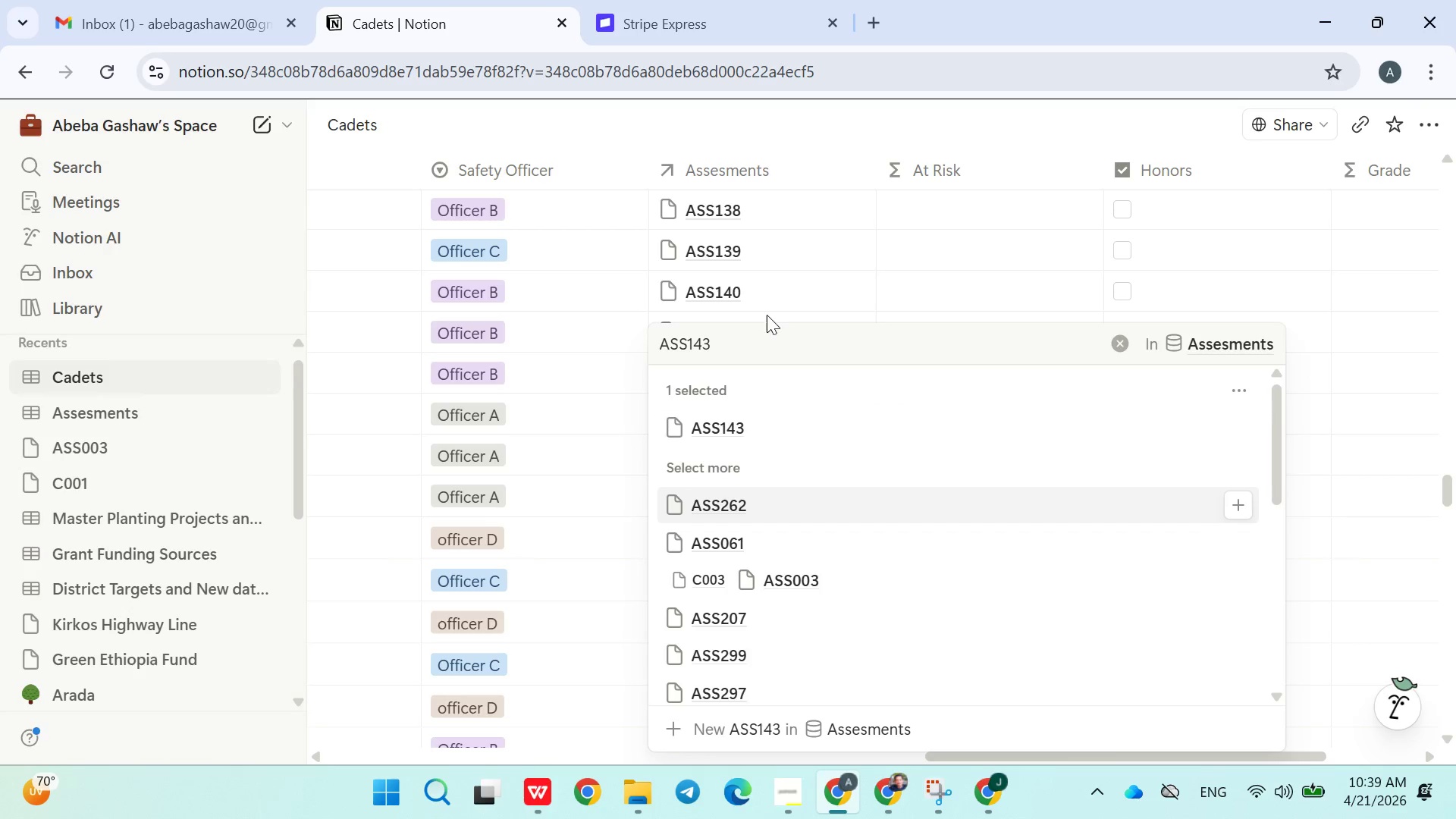 
left_click([774, 318])
 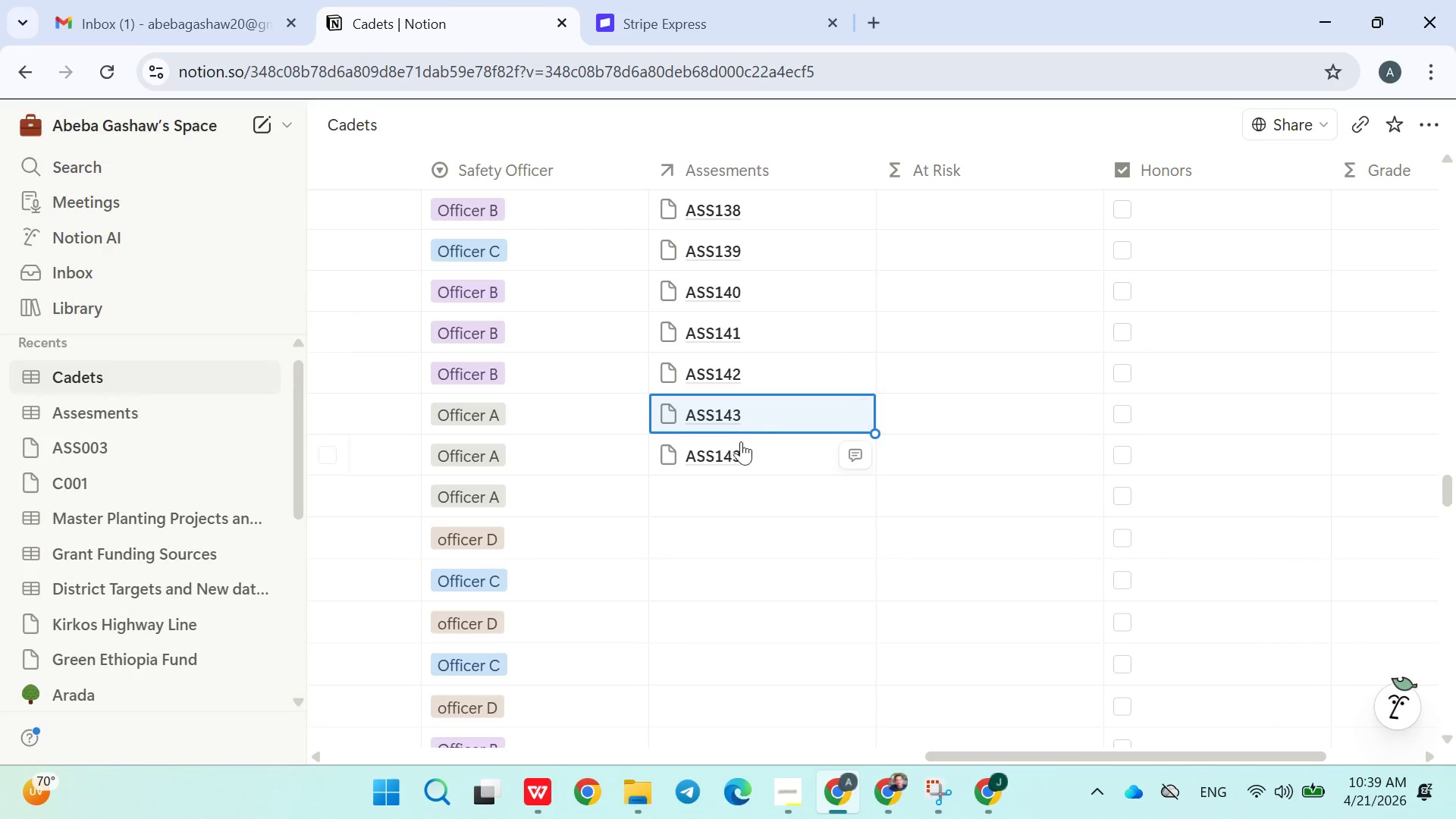 
left_click([758, 448])
 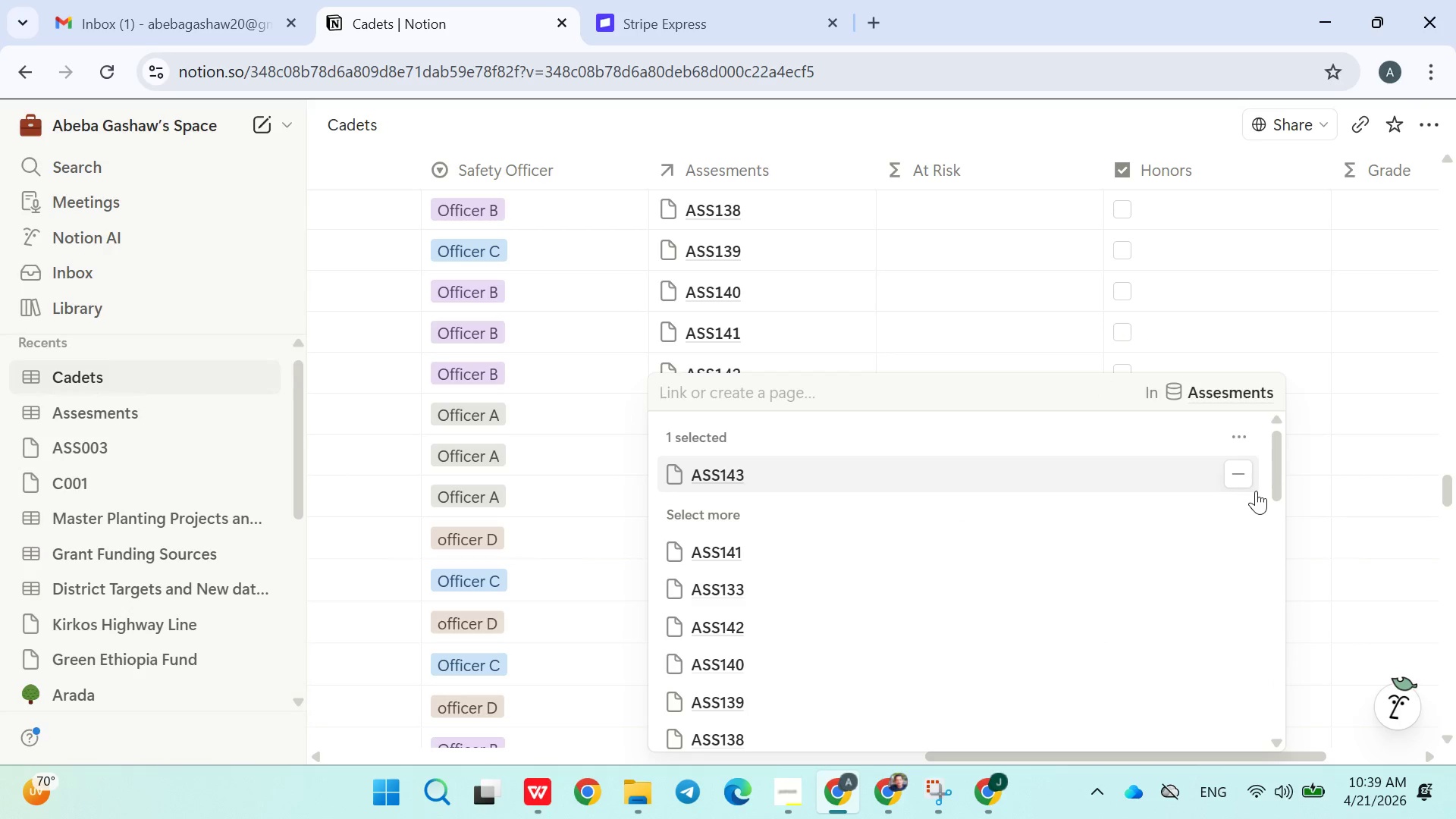 
left_click([1243, 479])
 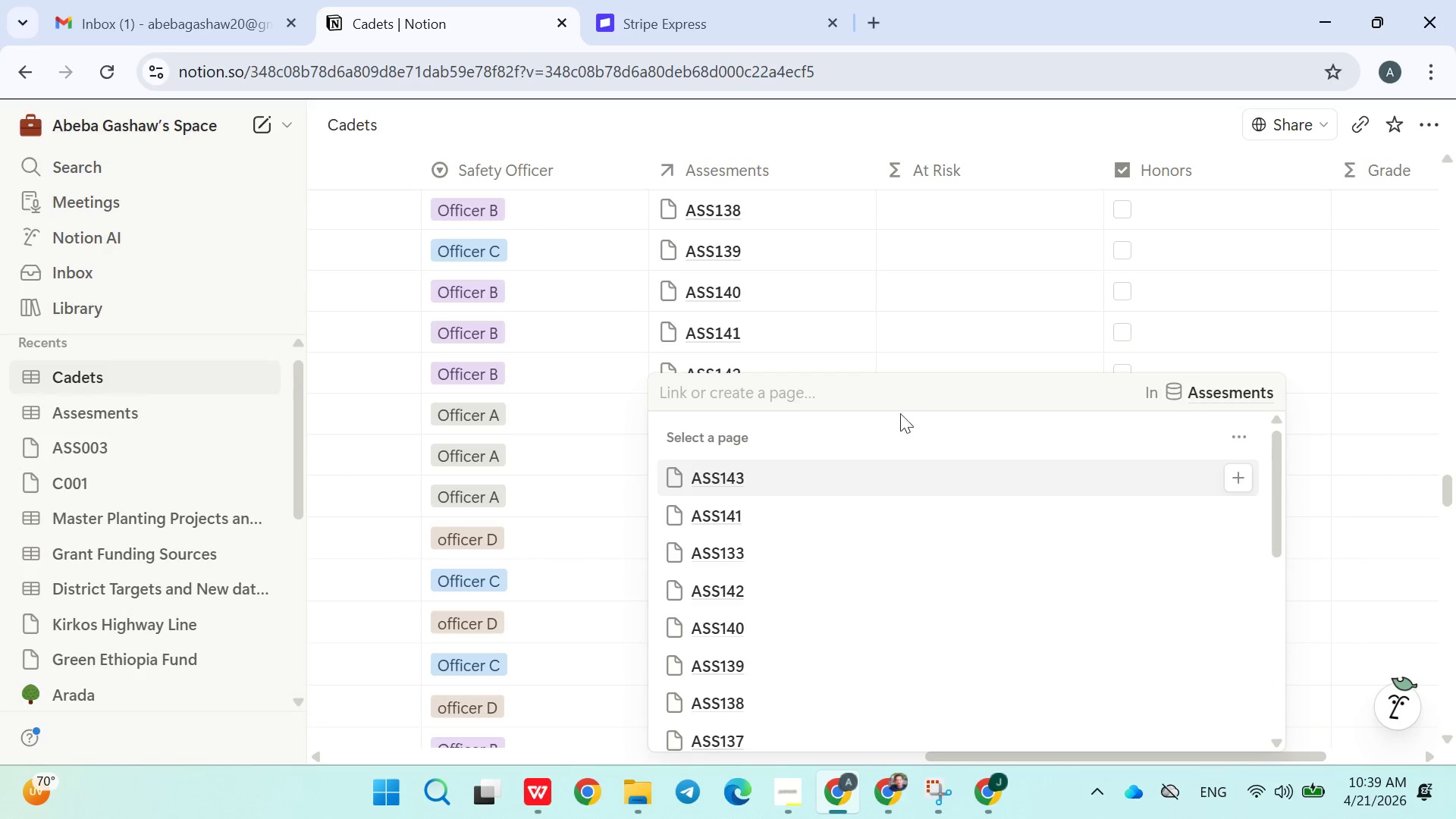 
left_click([852, 397])
 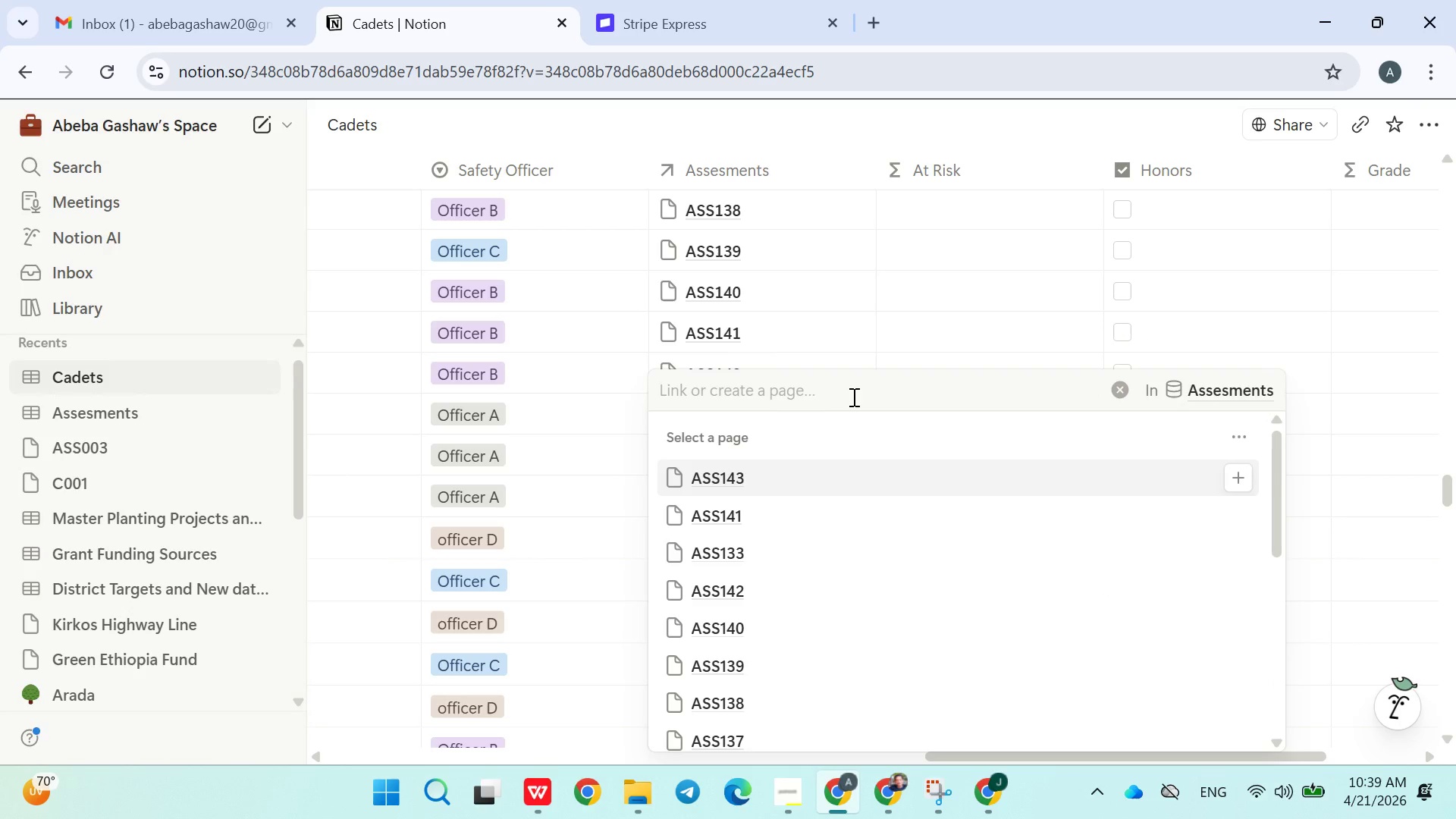 
type(ASS144)
 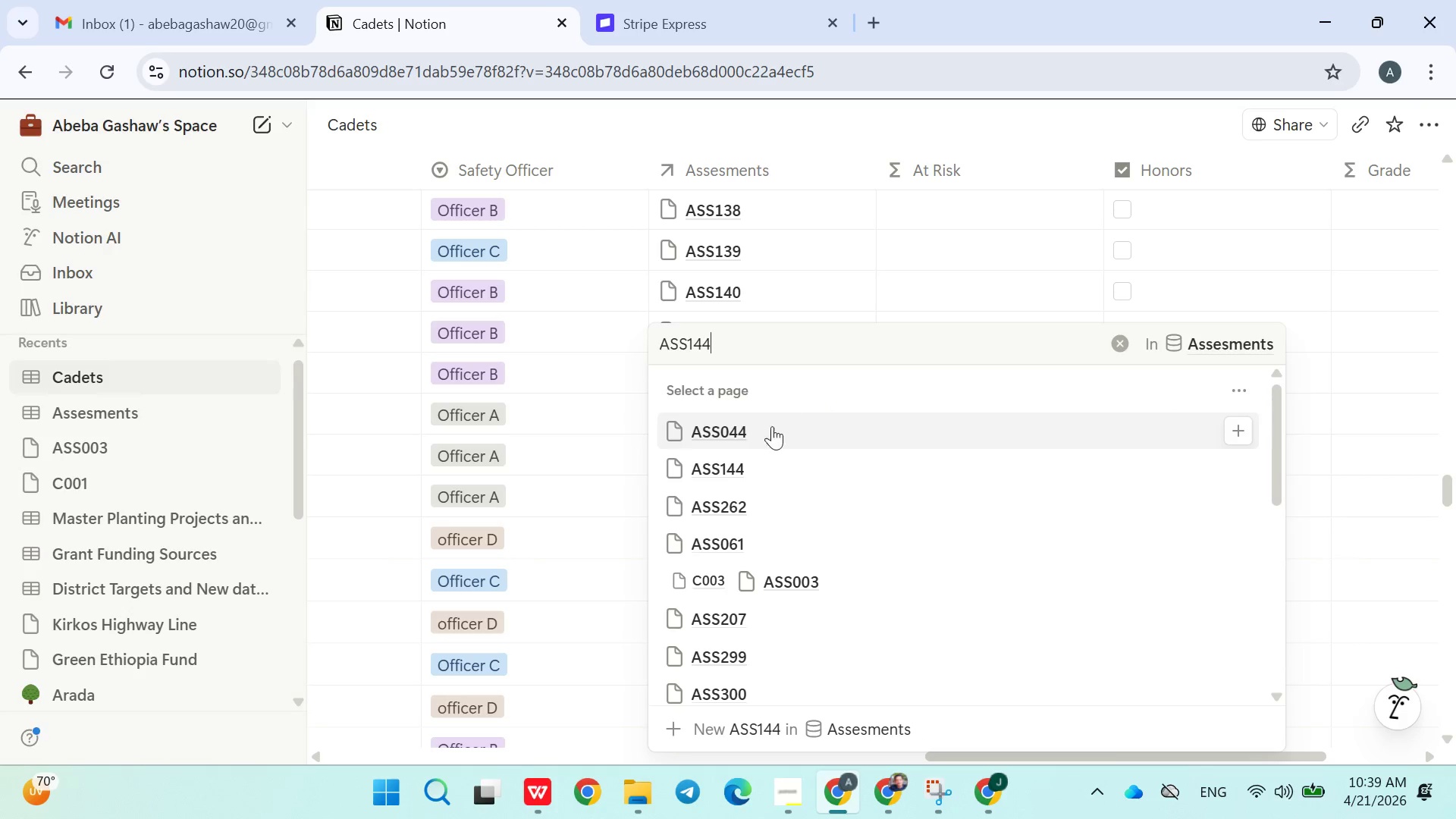 
left_click([762, 460])
 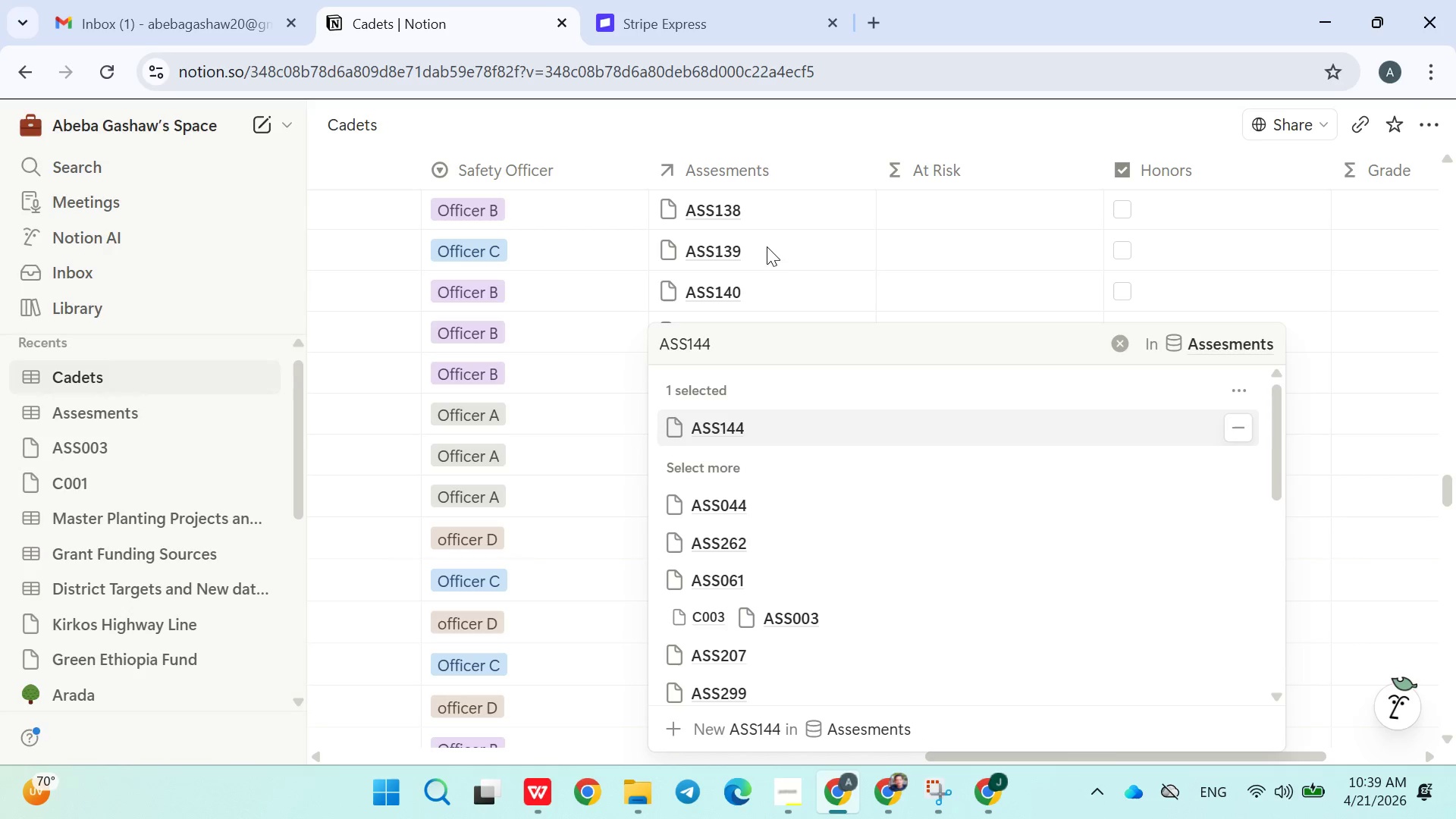 
left_click([785, 258])
 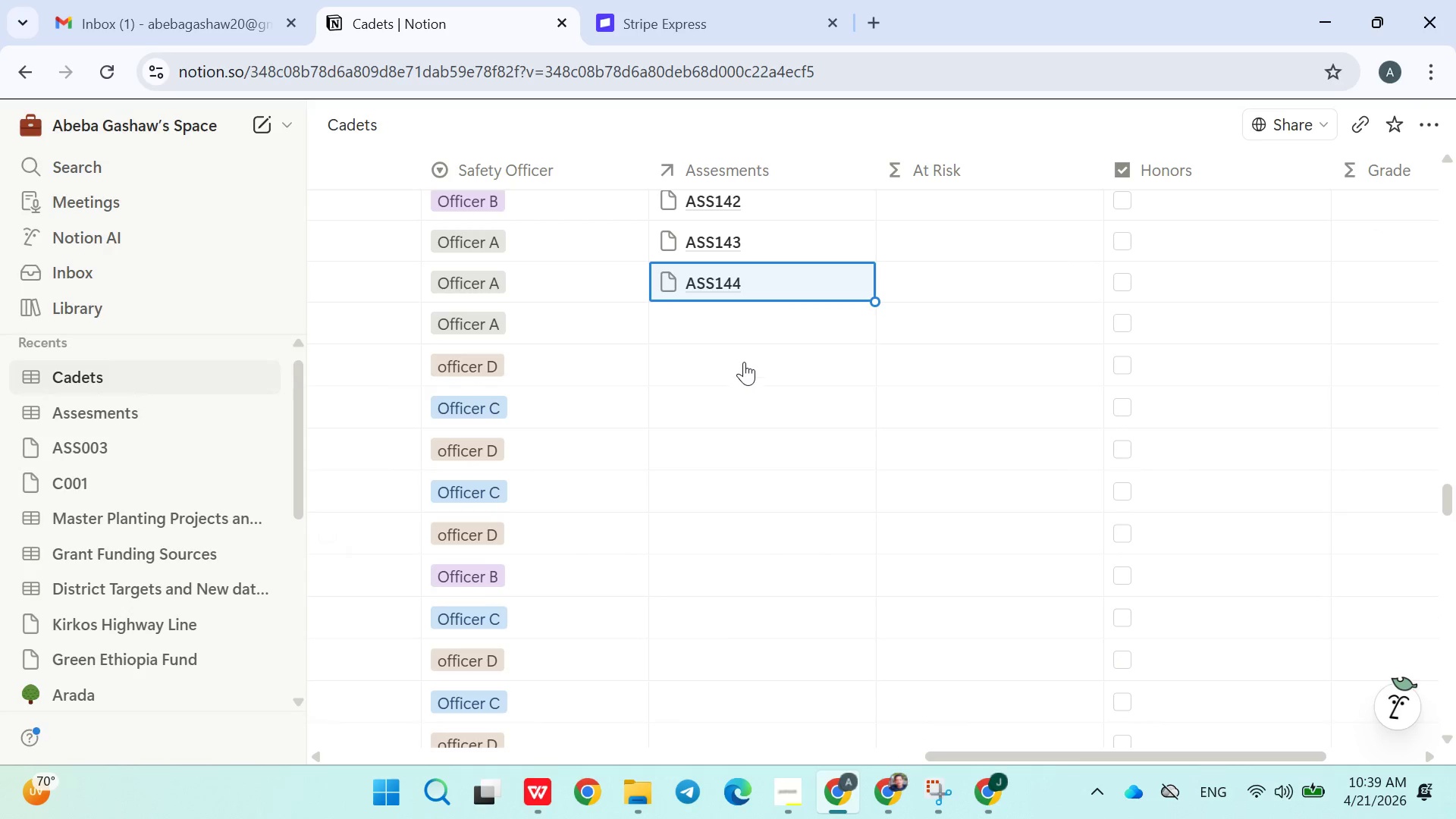 
left_click([748, 325])
 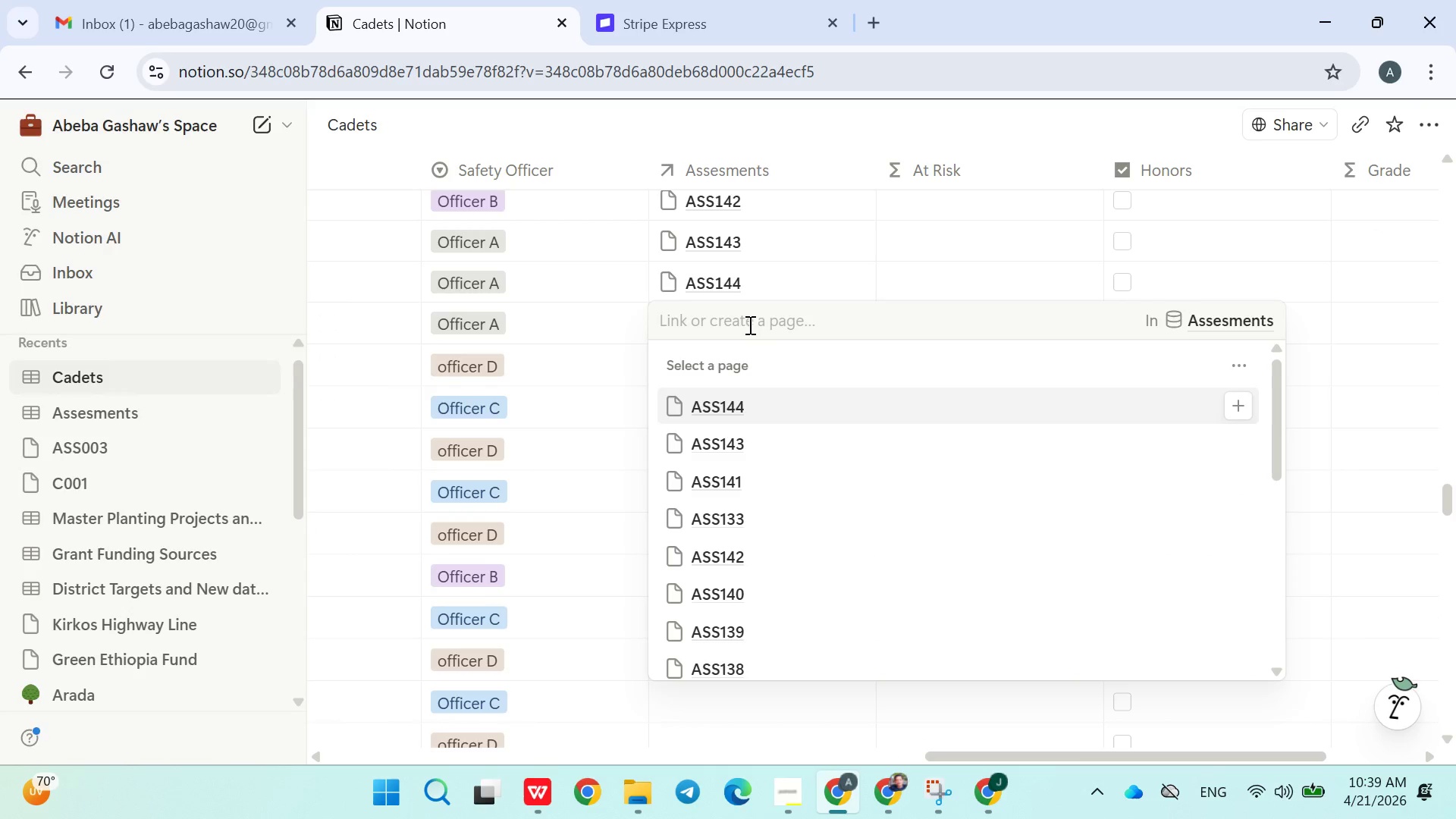 
type(ASS145)
 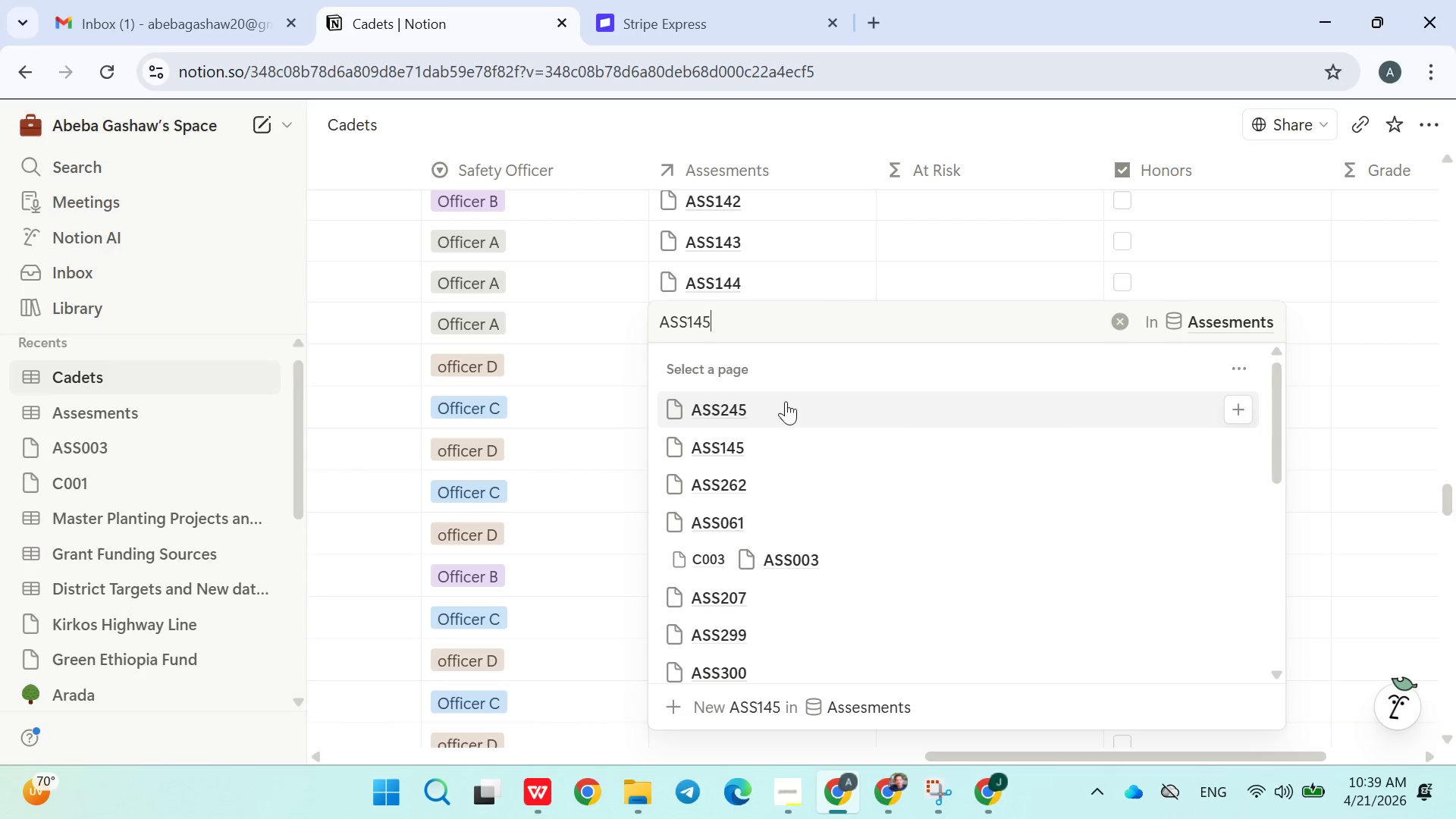 
left_click([759, 445])
 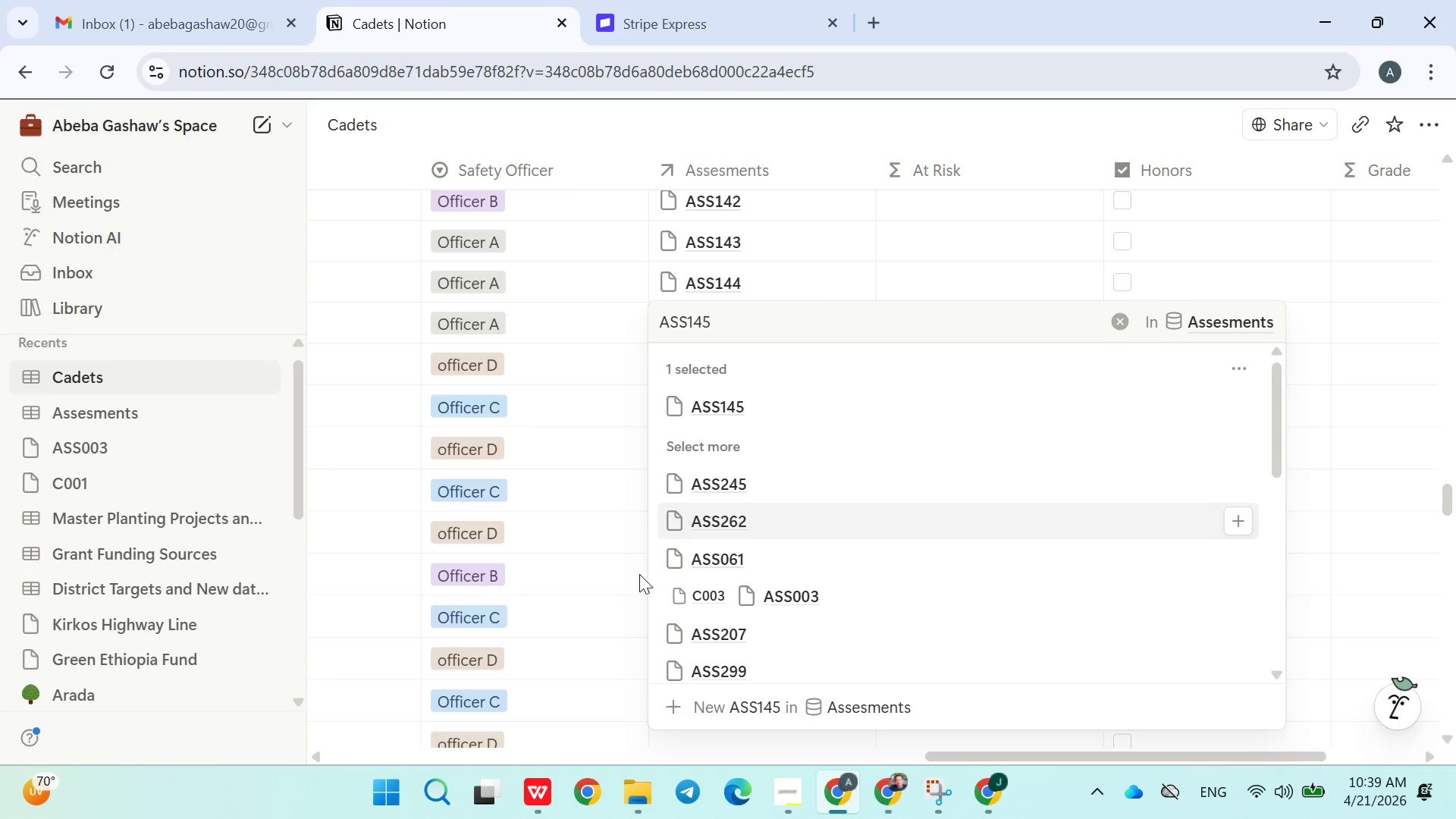 
left_click([634, 596])
 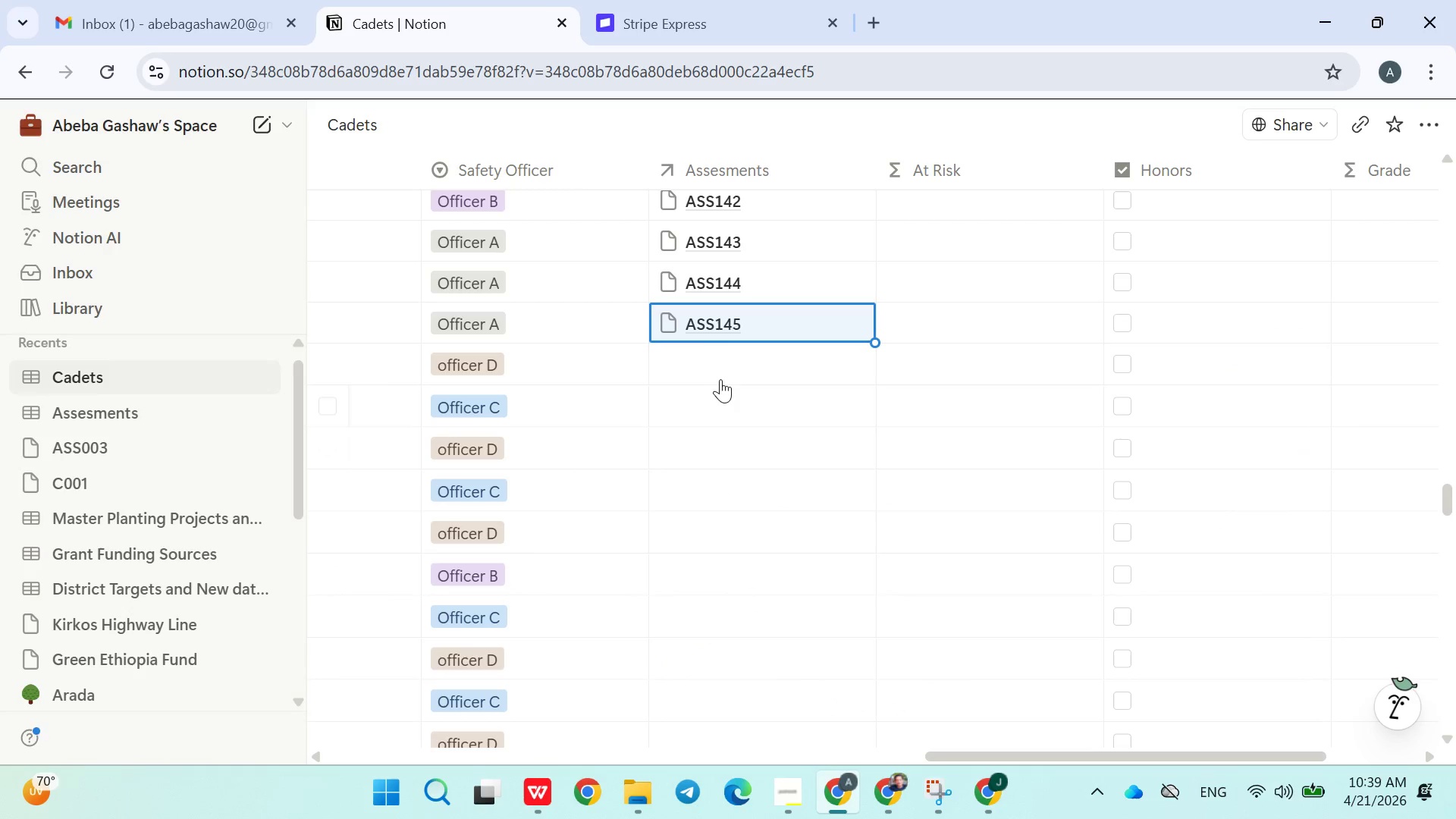 
left_click([720, 366])
 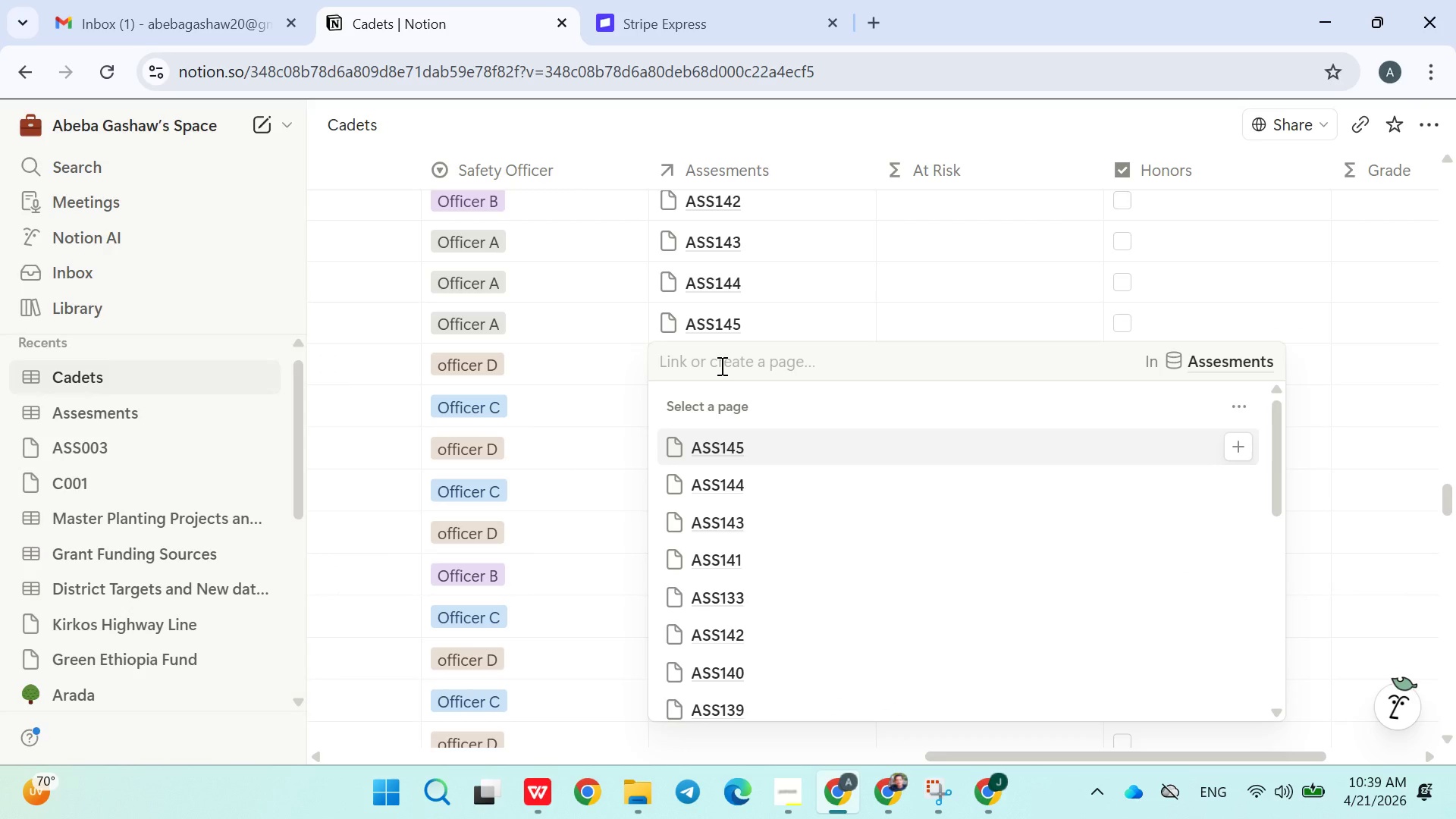 
type(ASS146)
 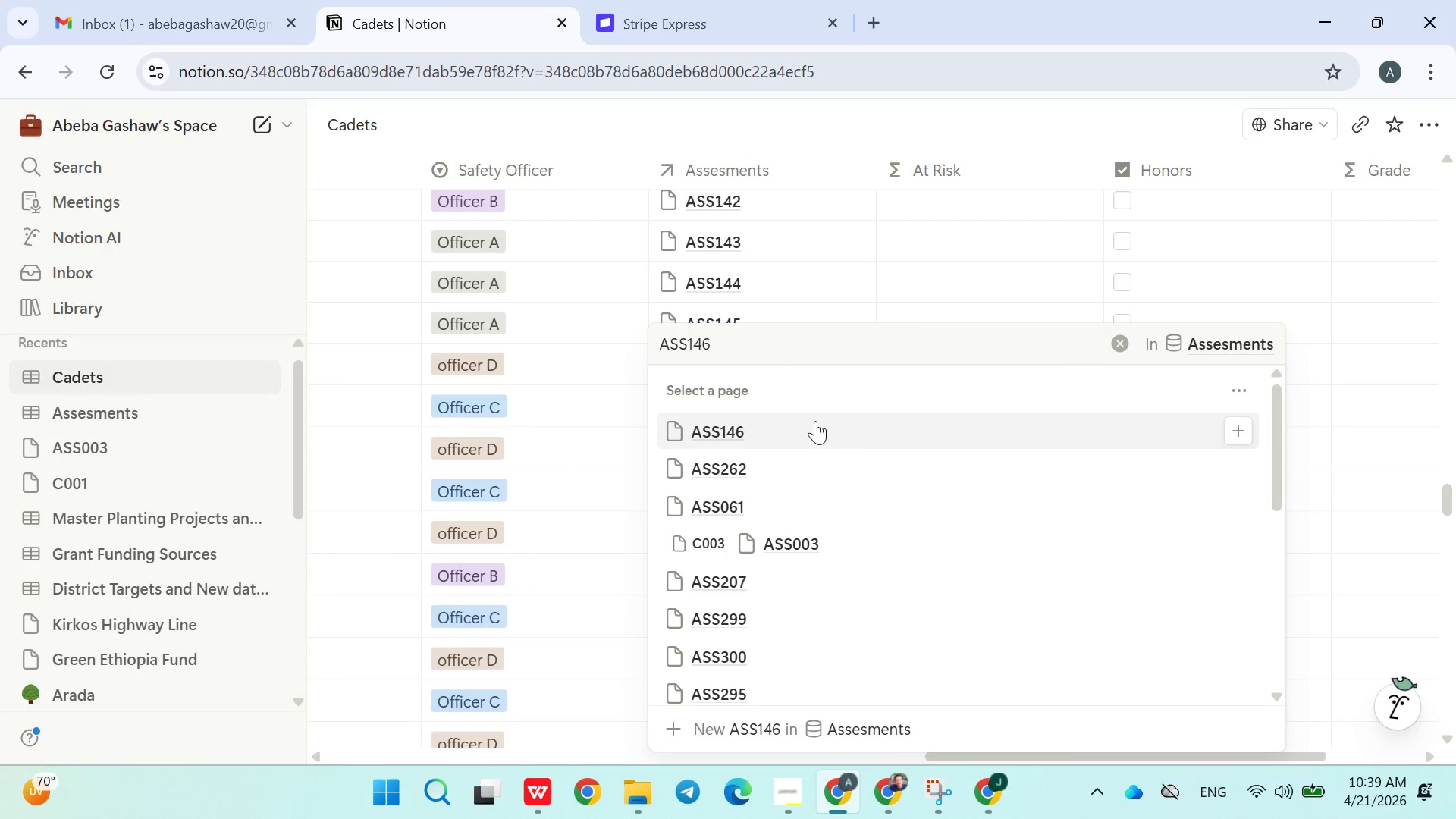 
left_click([773, 440])
 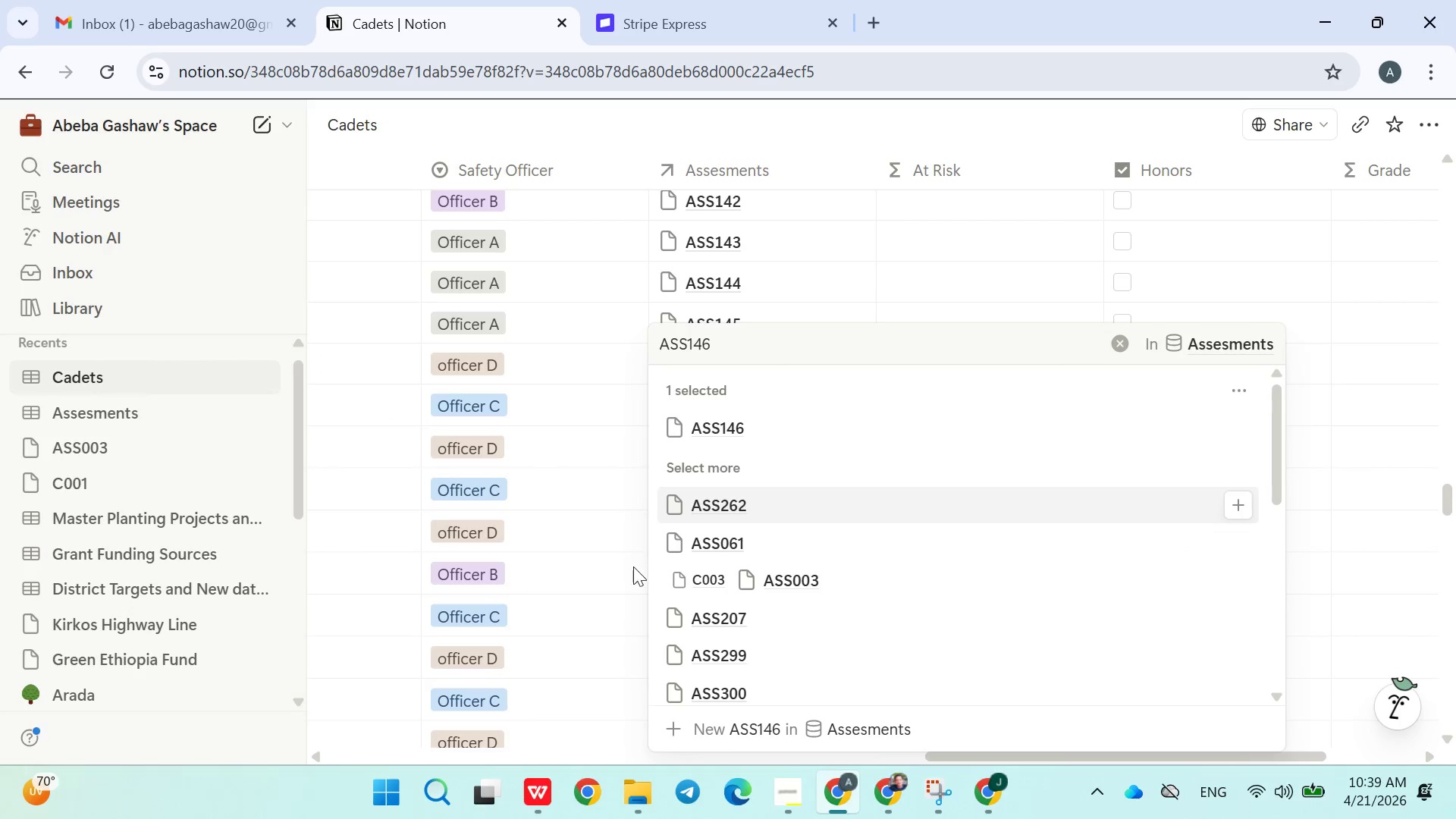 
left_click([628, 583])
 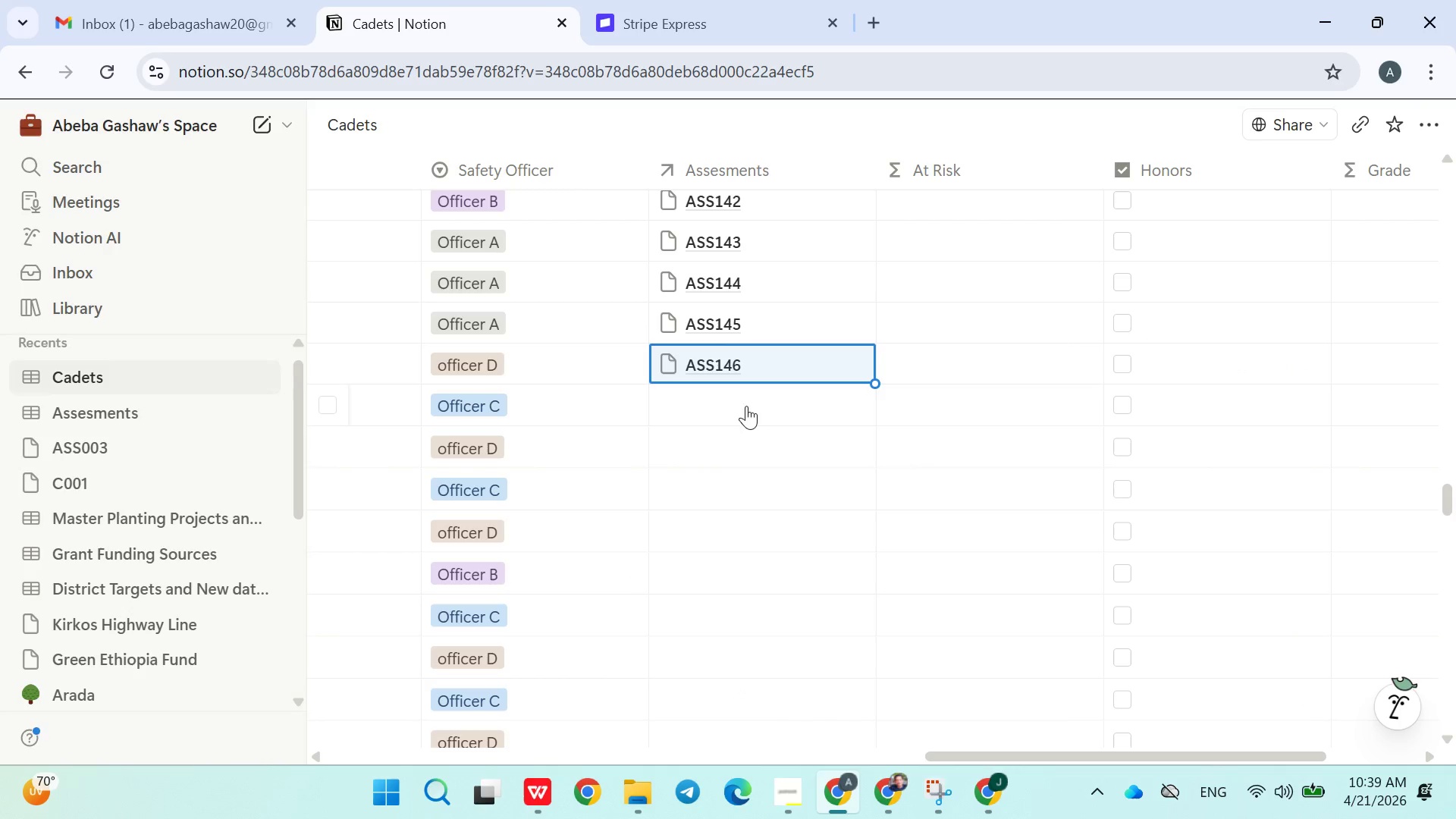 
left_click([731, 413])
 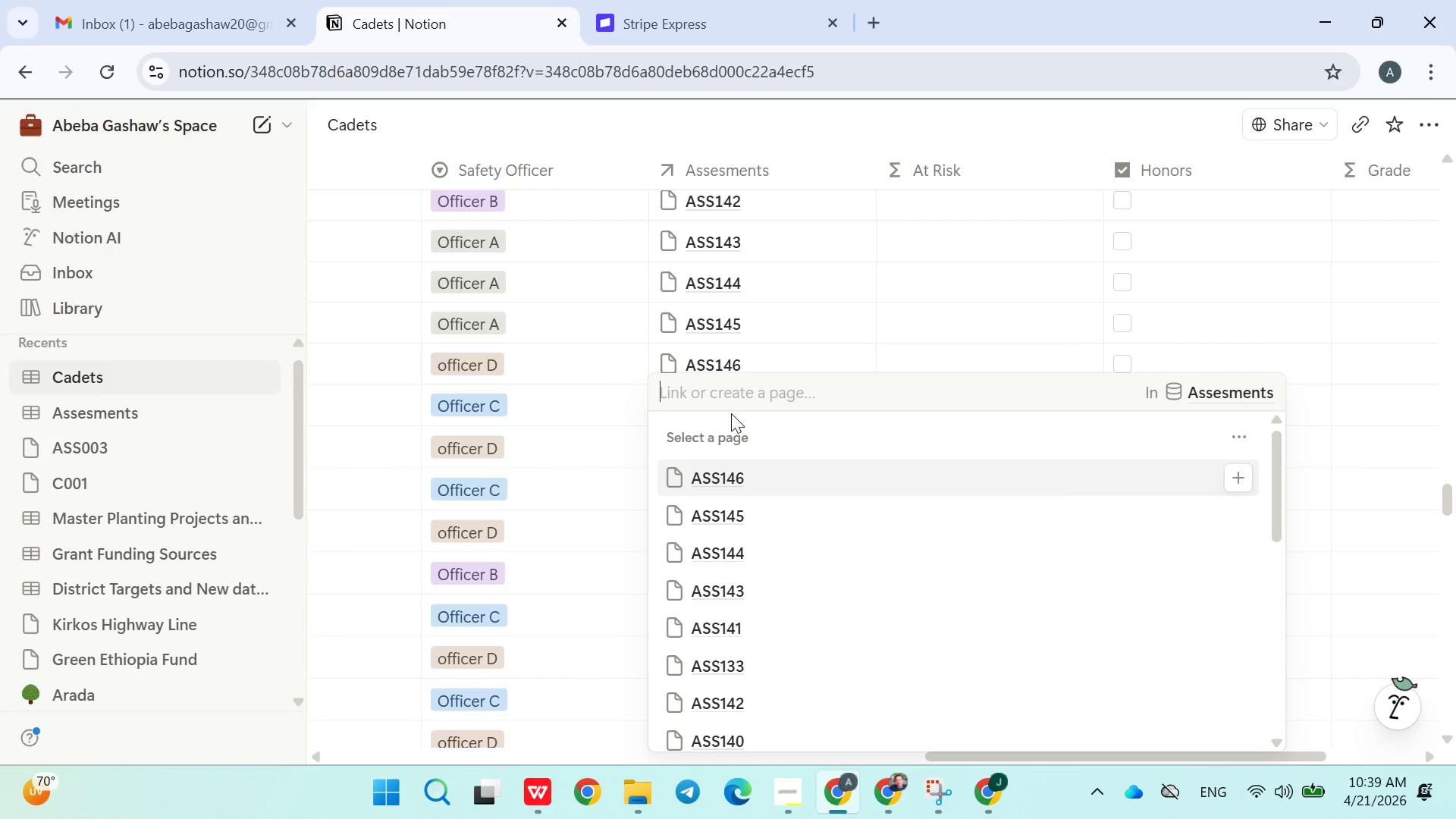 
type(ASS147)
 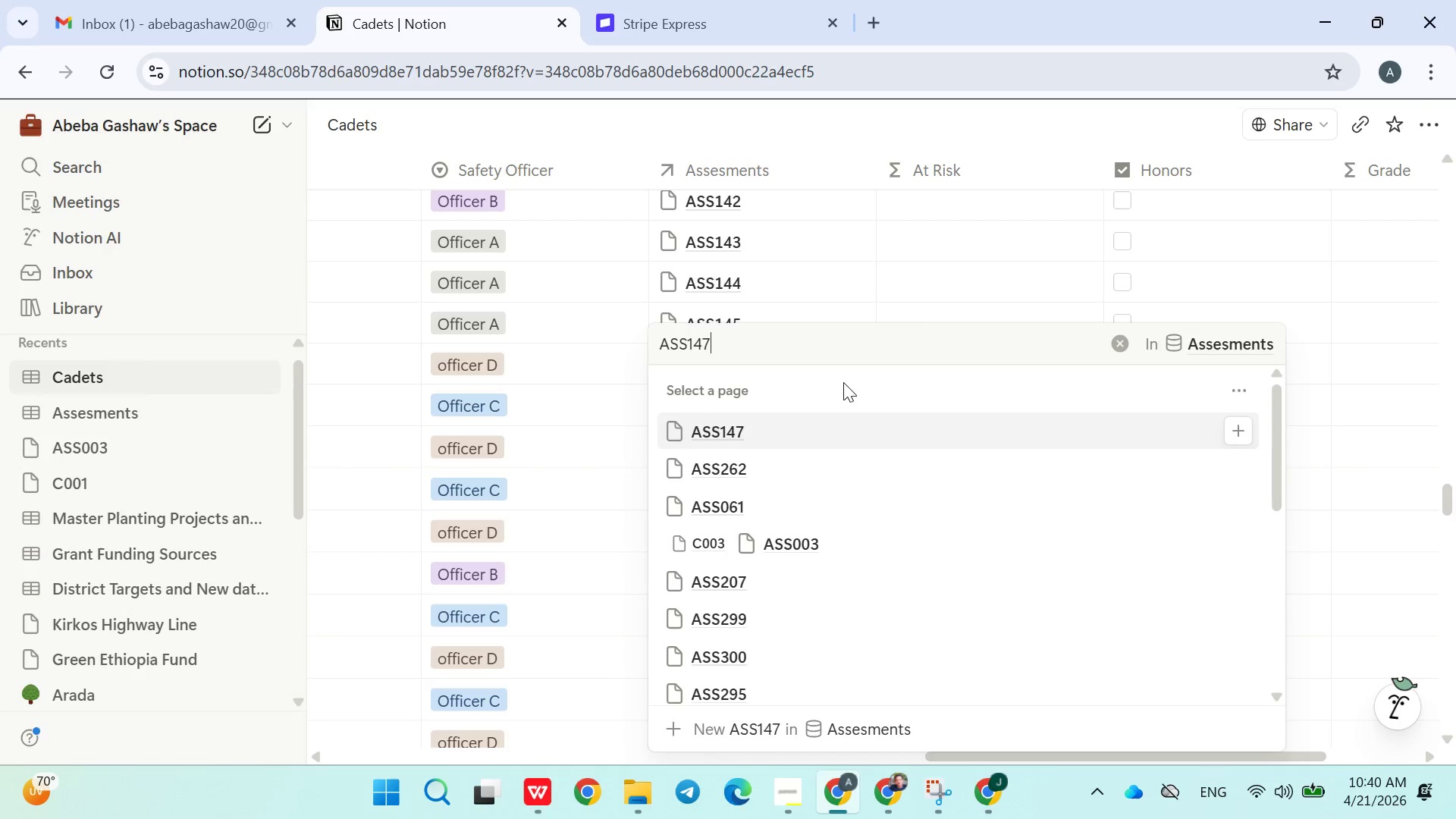 
left_click([785, 434])
 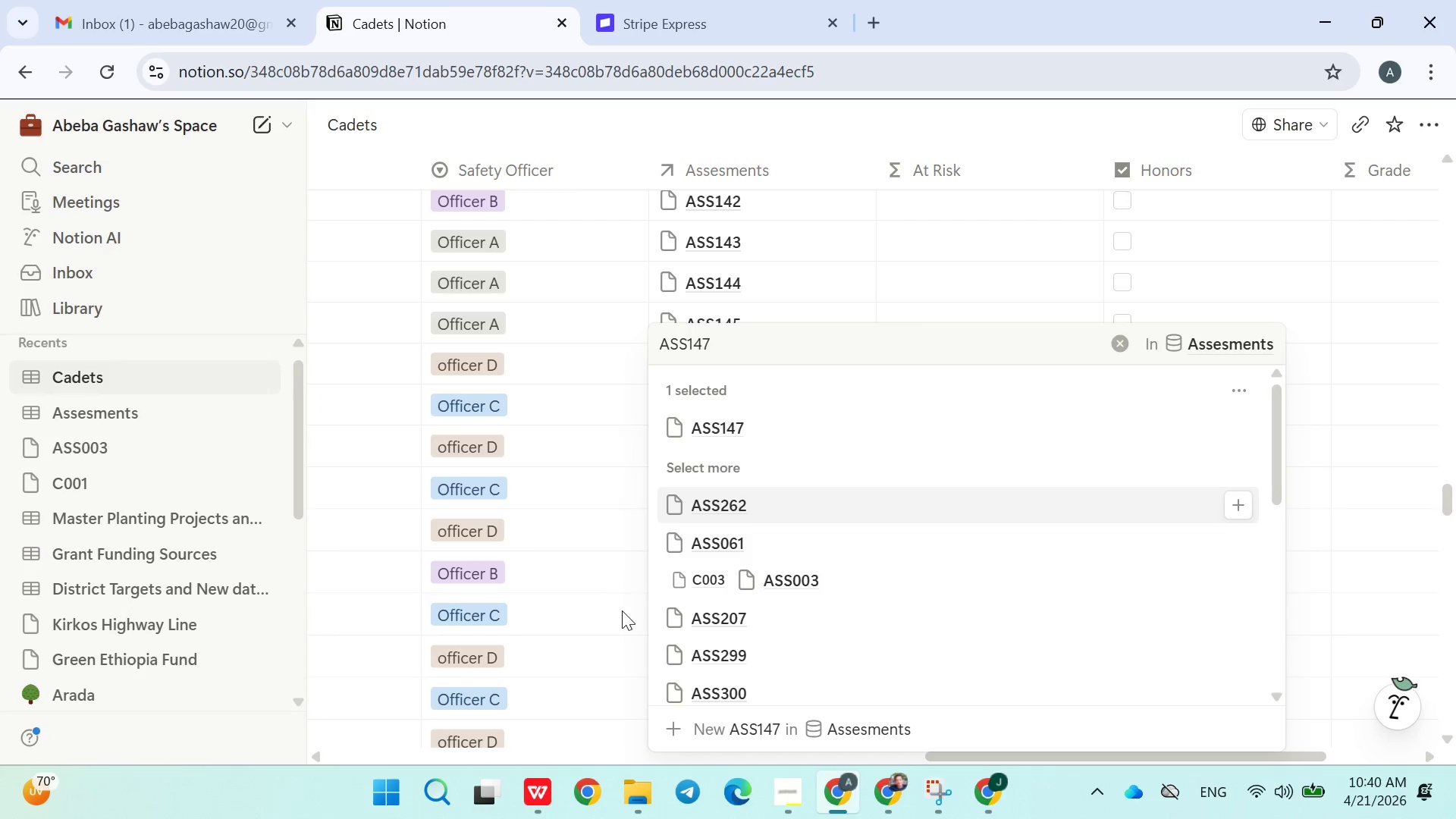 
left_click([623, 619])
 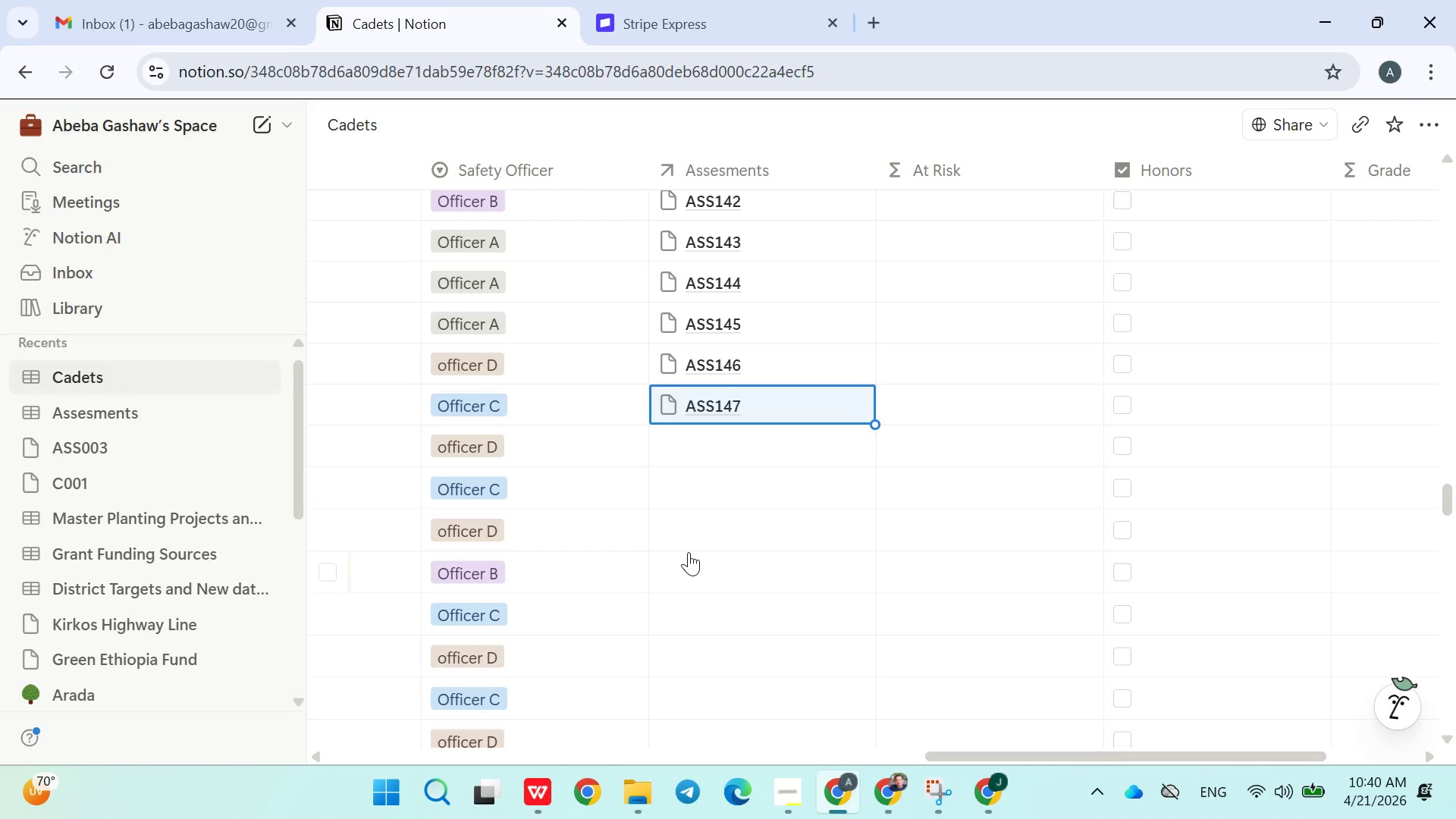 
wait(14.22)
 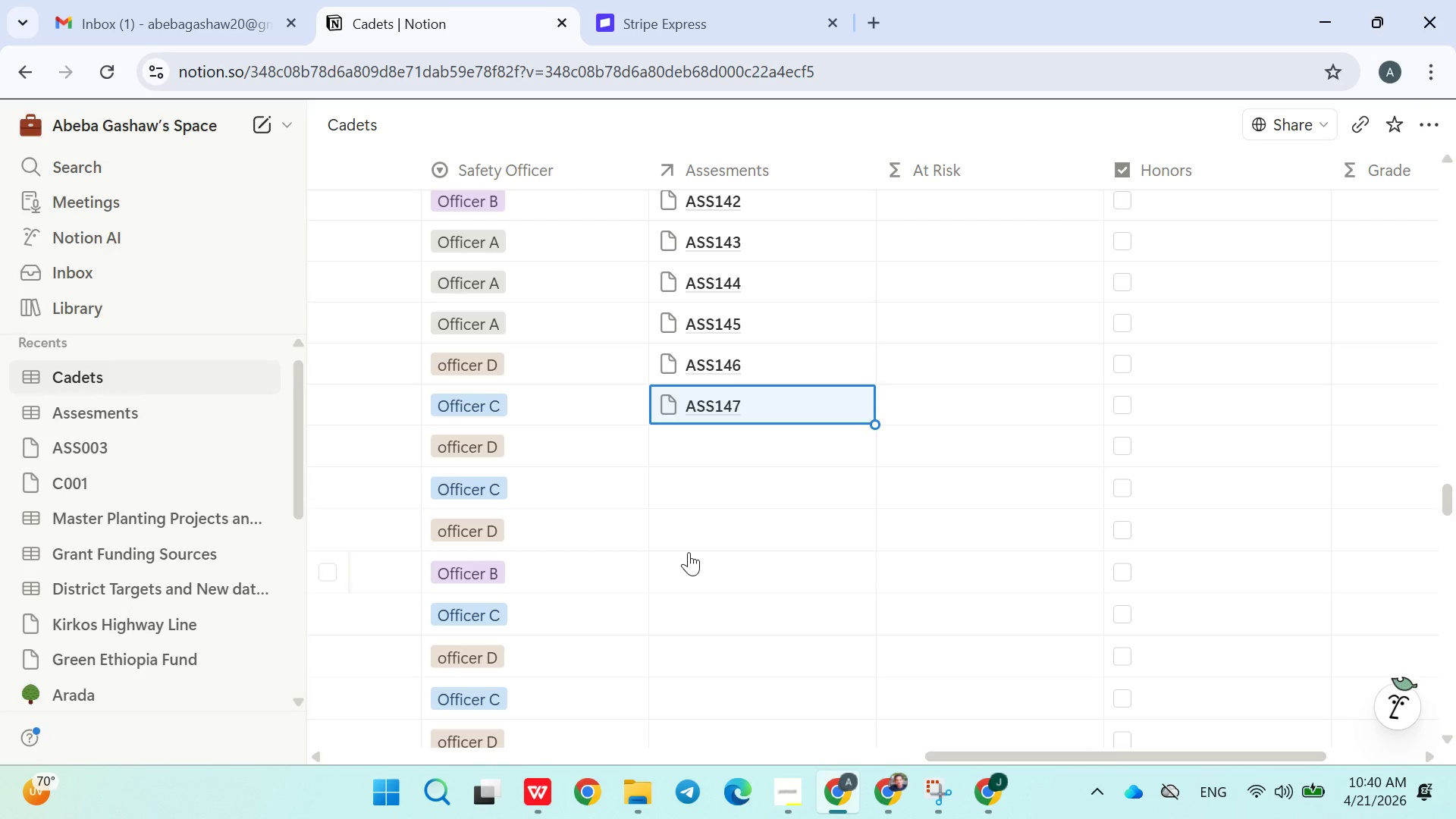 
left_click([735, 444])
 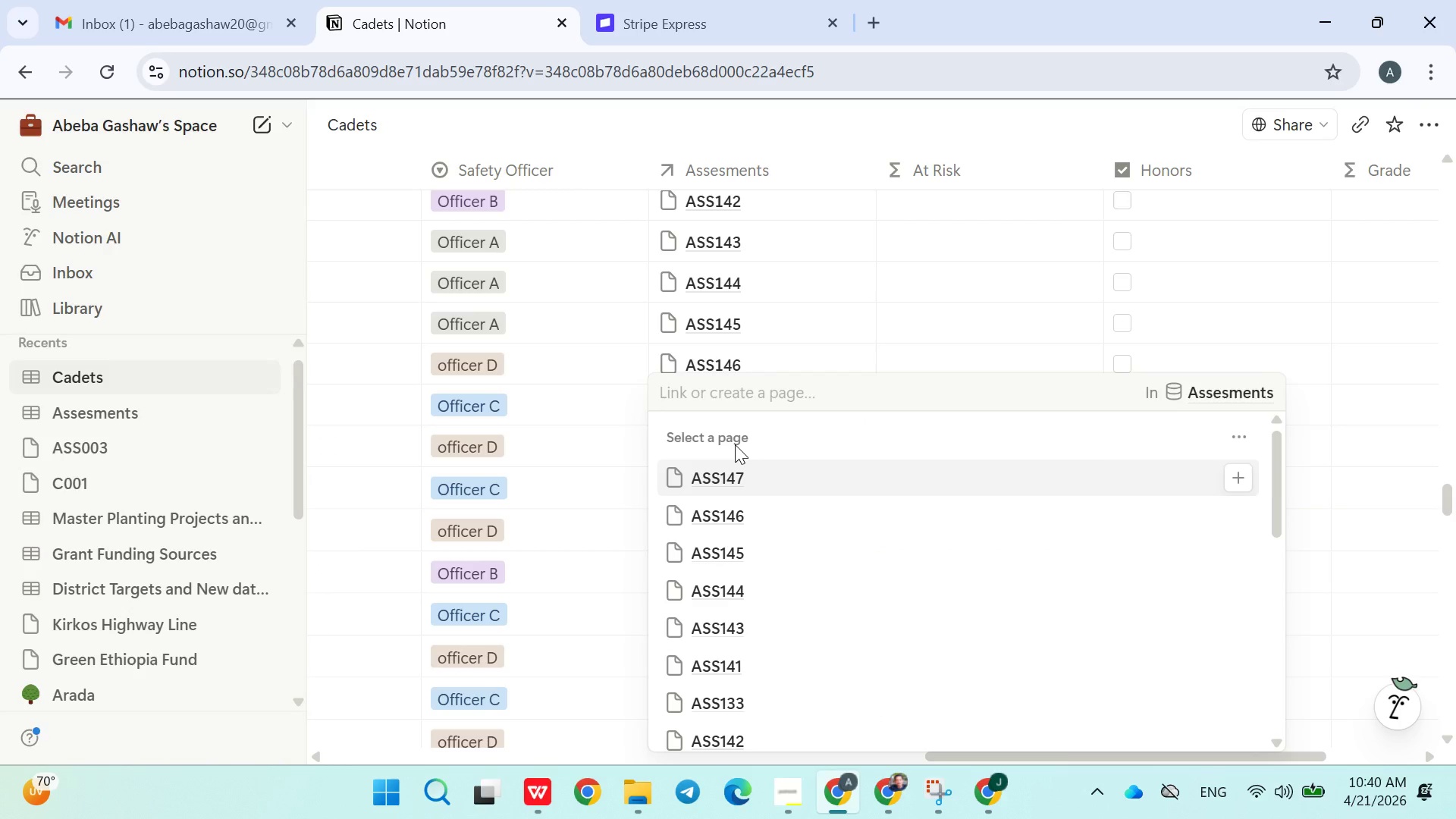 
type(ASS148)
 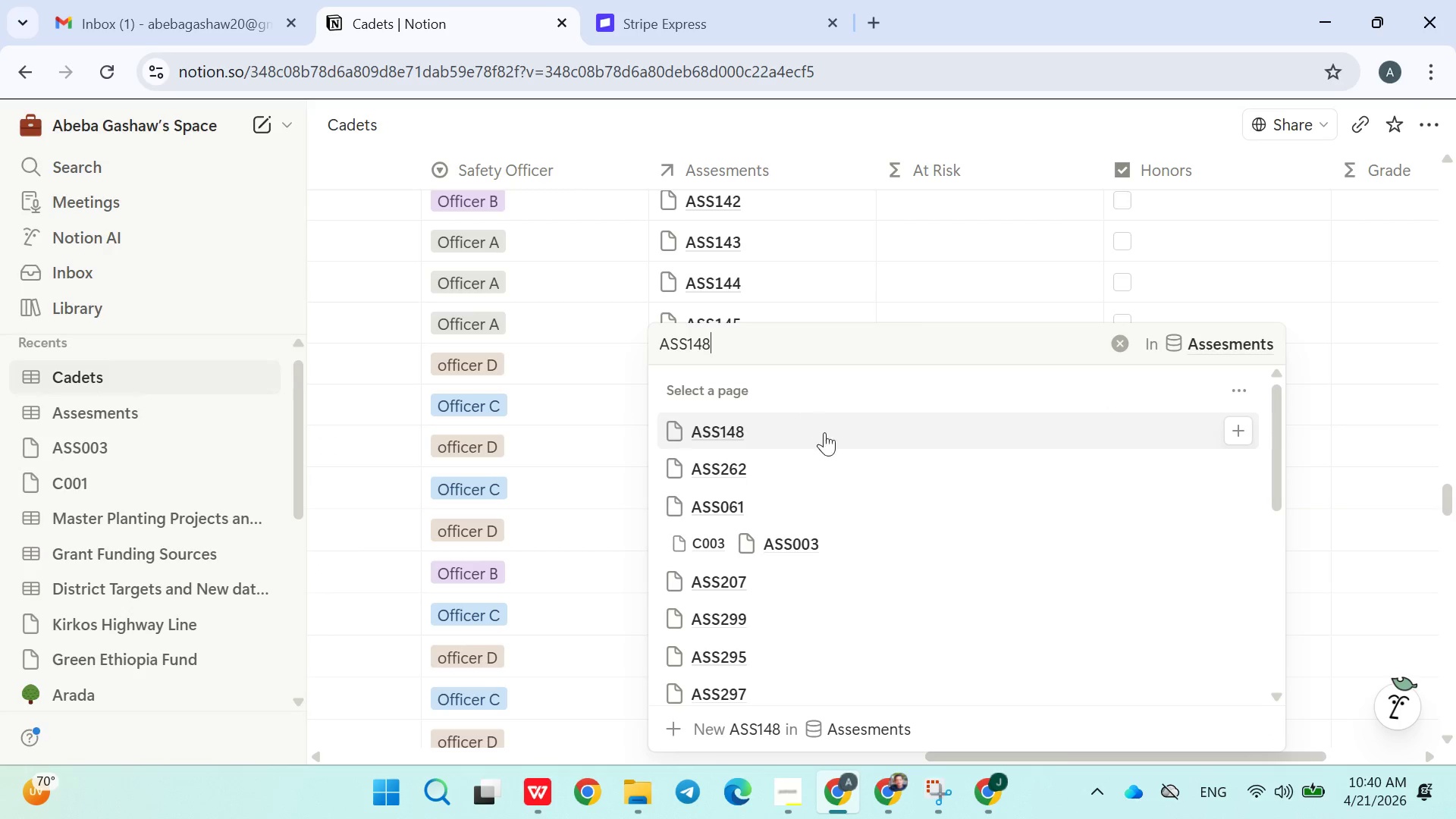 
left_click([781, 434])
 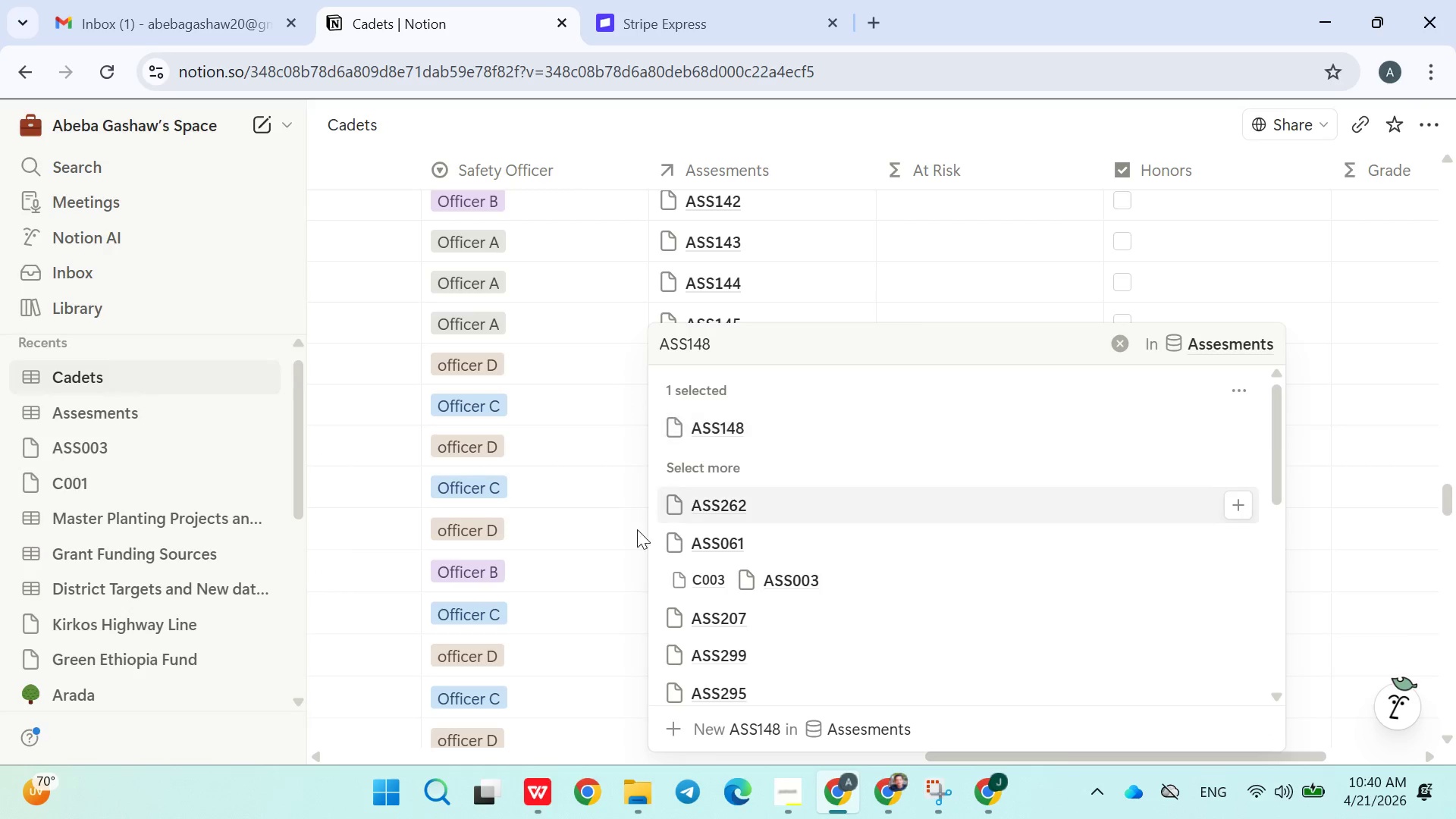 
left_click([613, 539])
 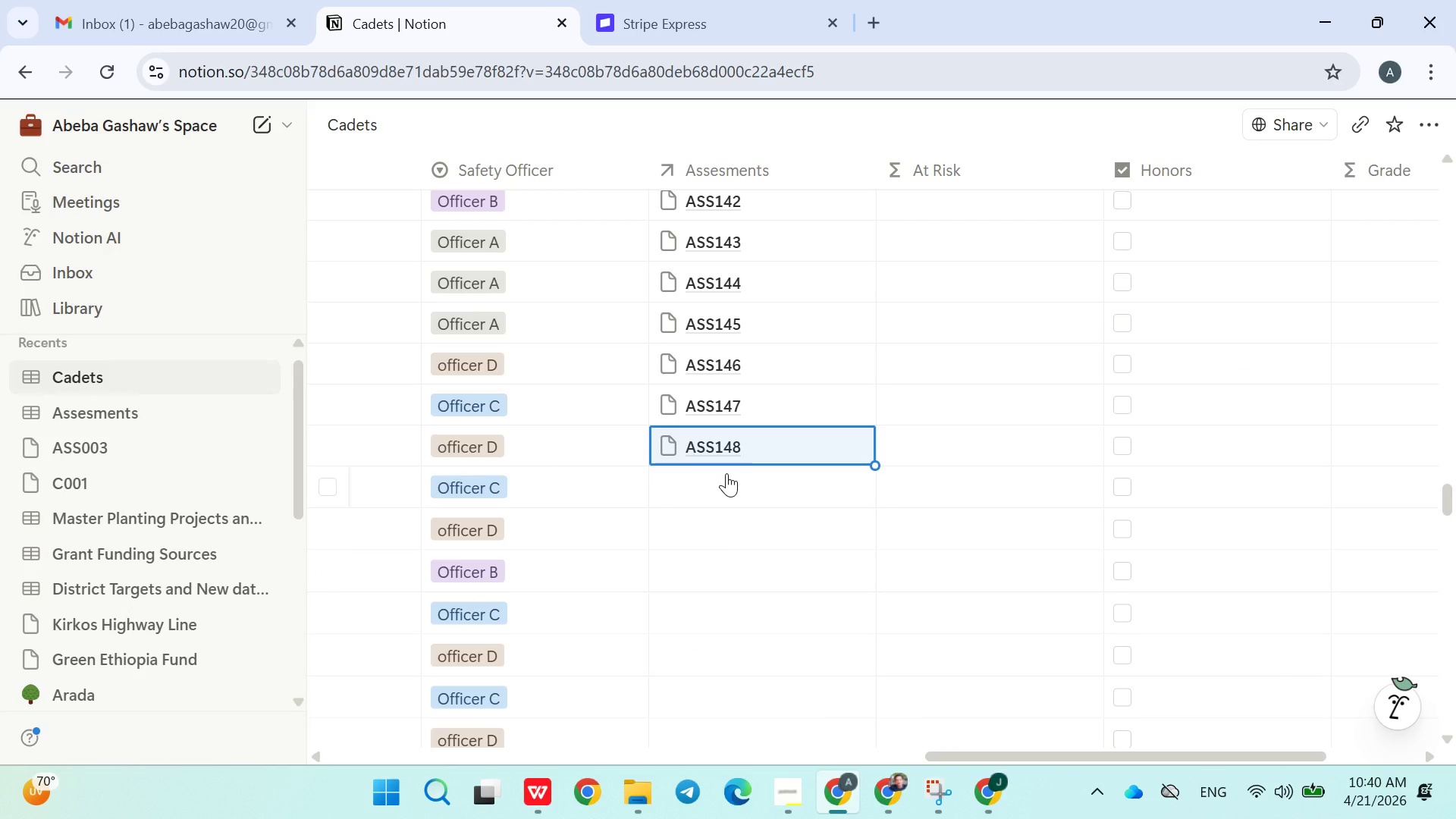 
left_click([726, 473])
 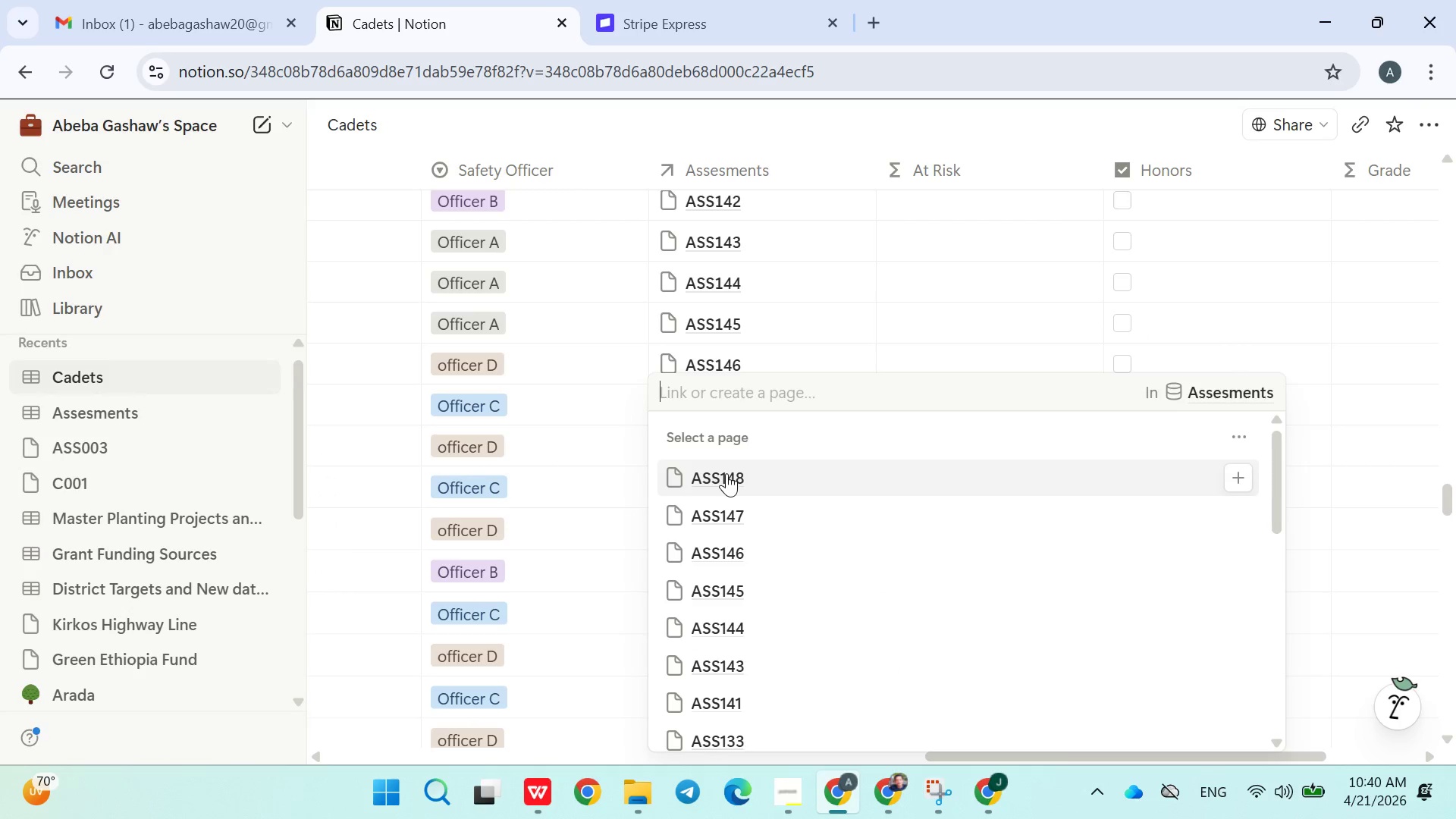 
type(ASS149)
 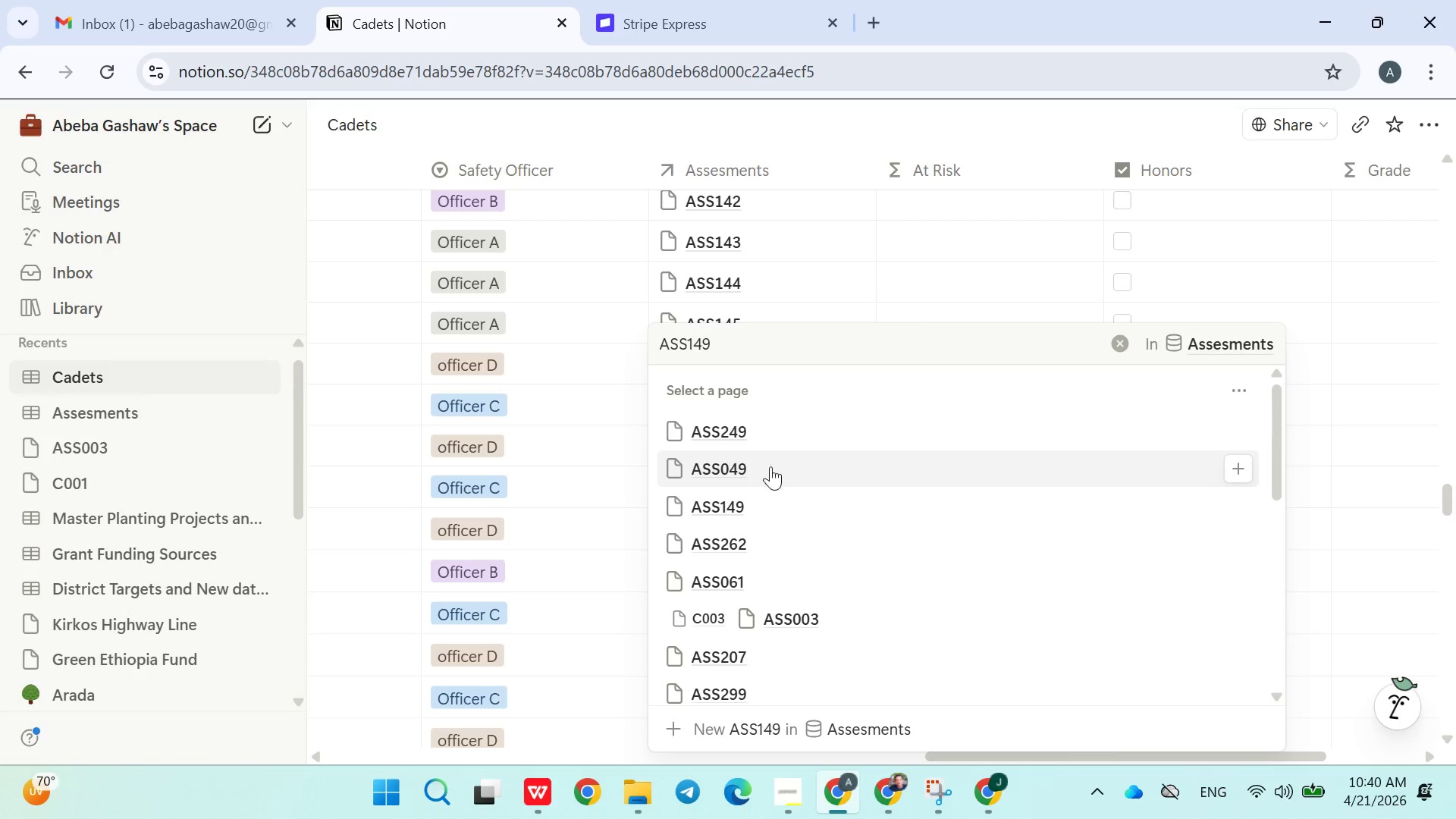 
left_click([759, 500])
 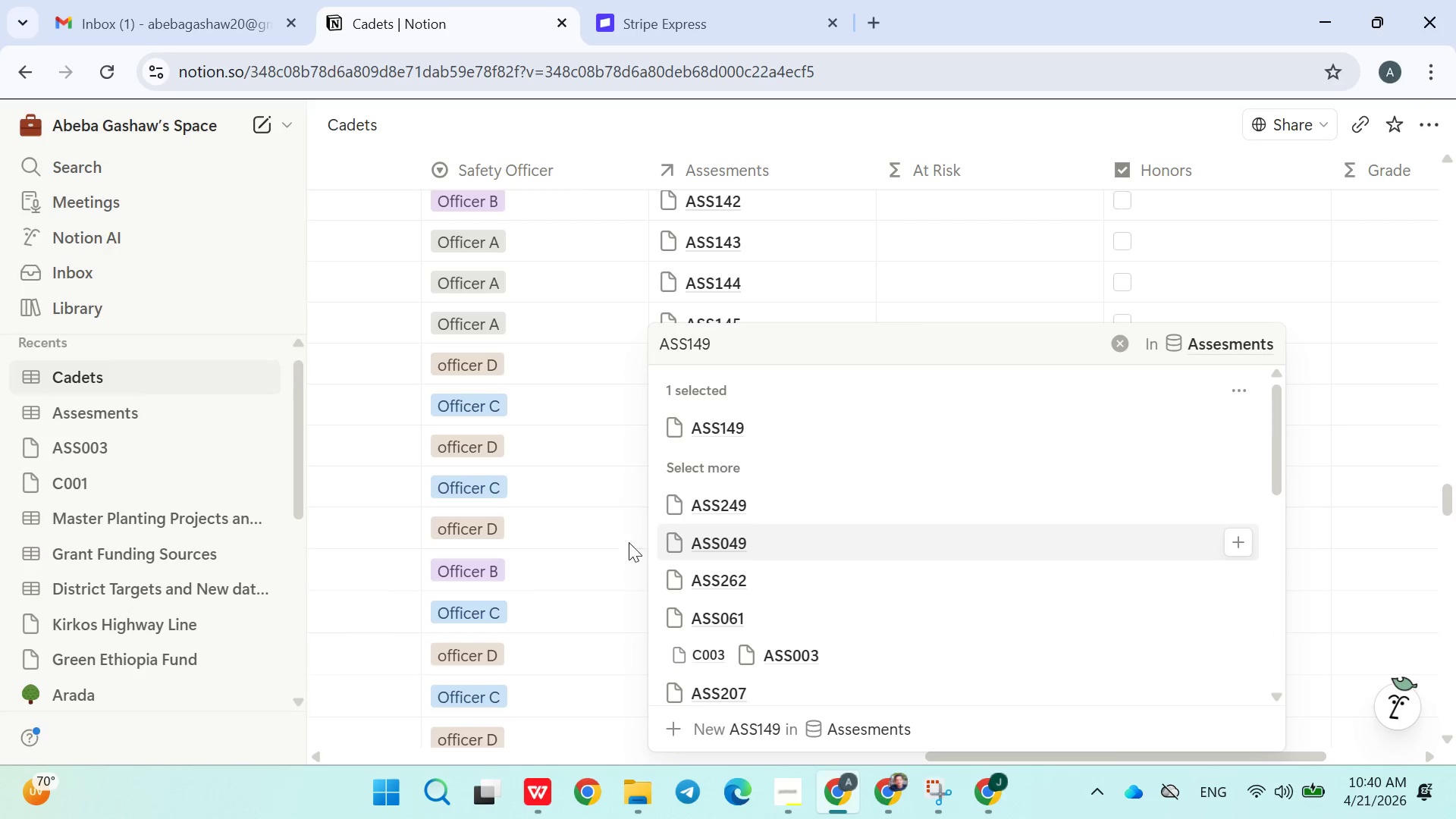 
left_click([620, 550])
 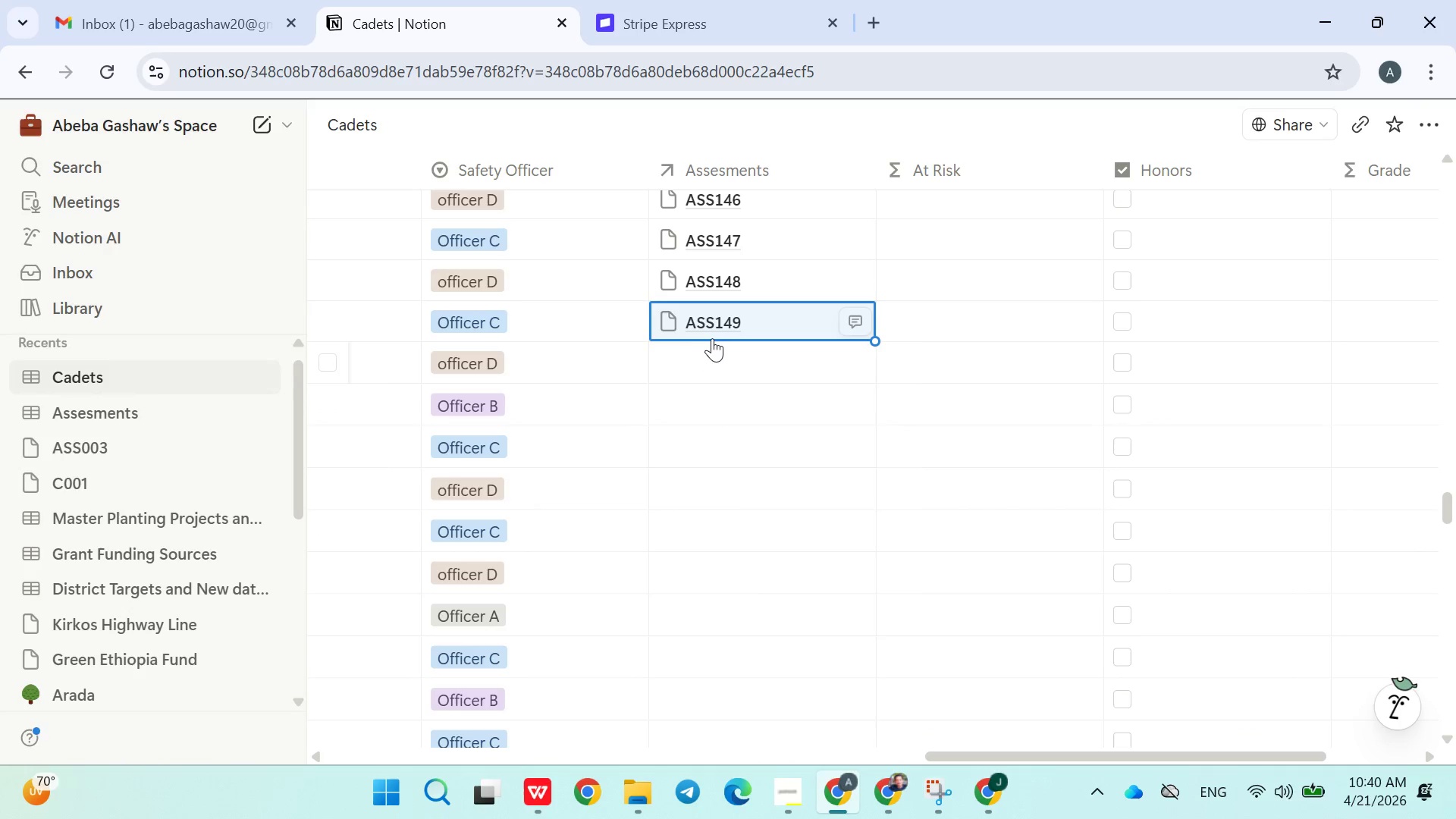 
left_click([698, 364])
 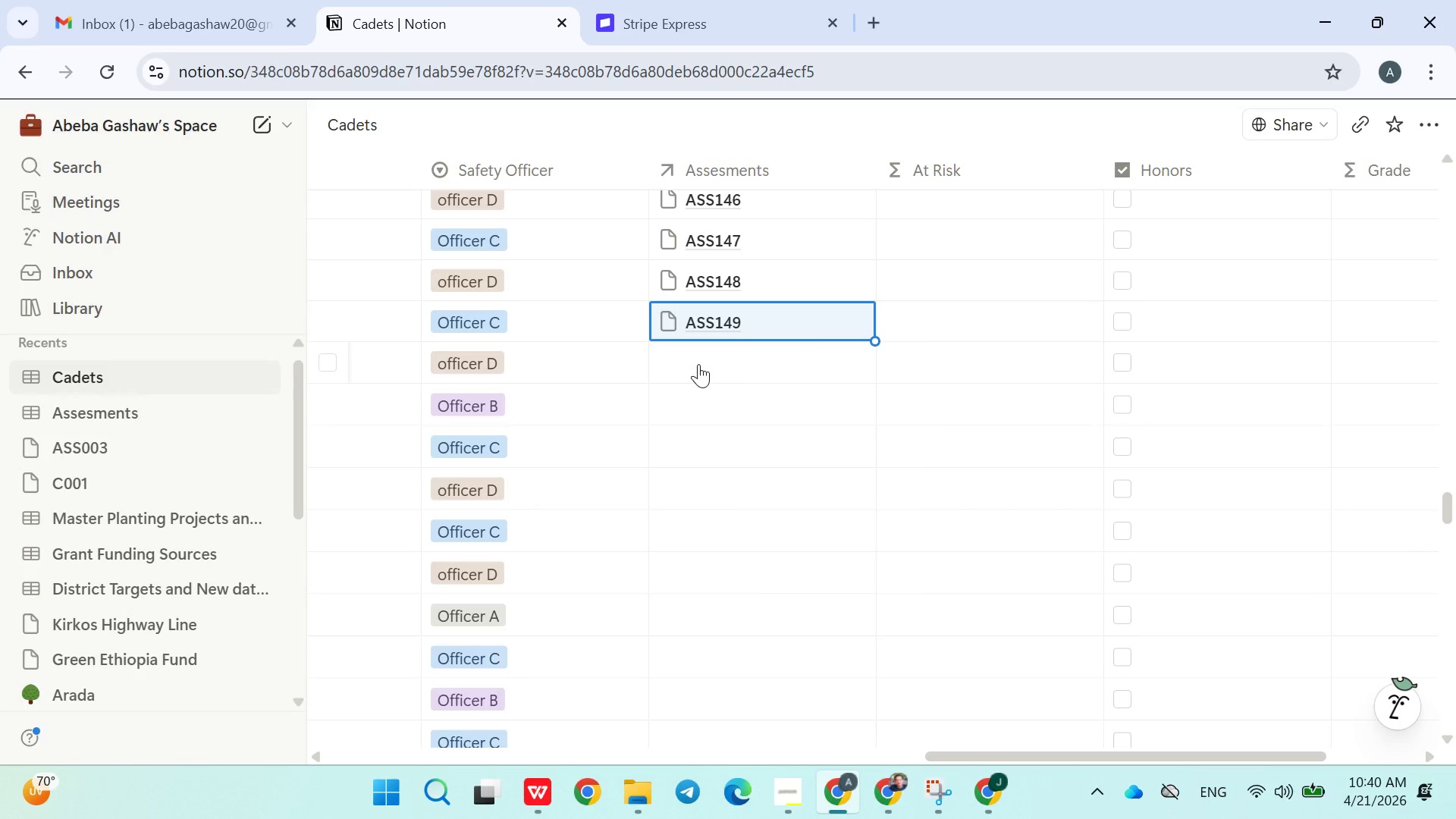 
left_click([698, 364])
 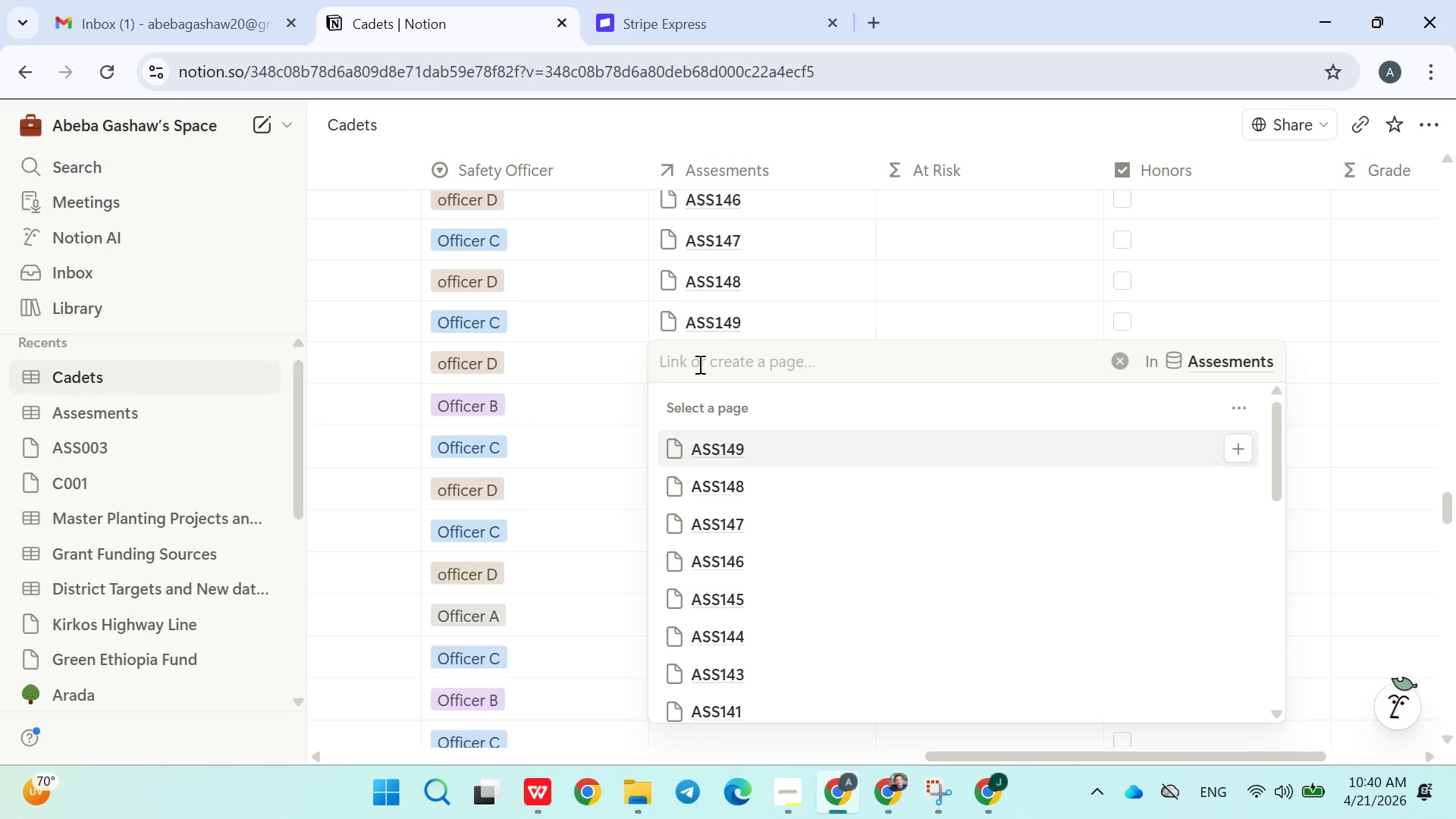 
type(ASS150)
 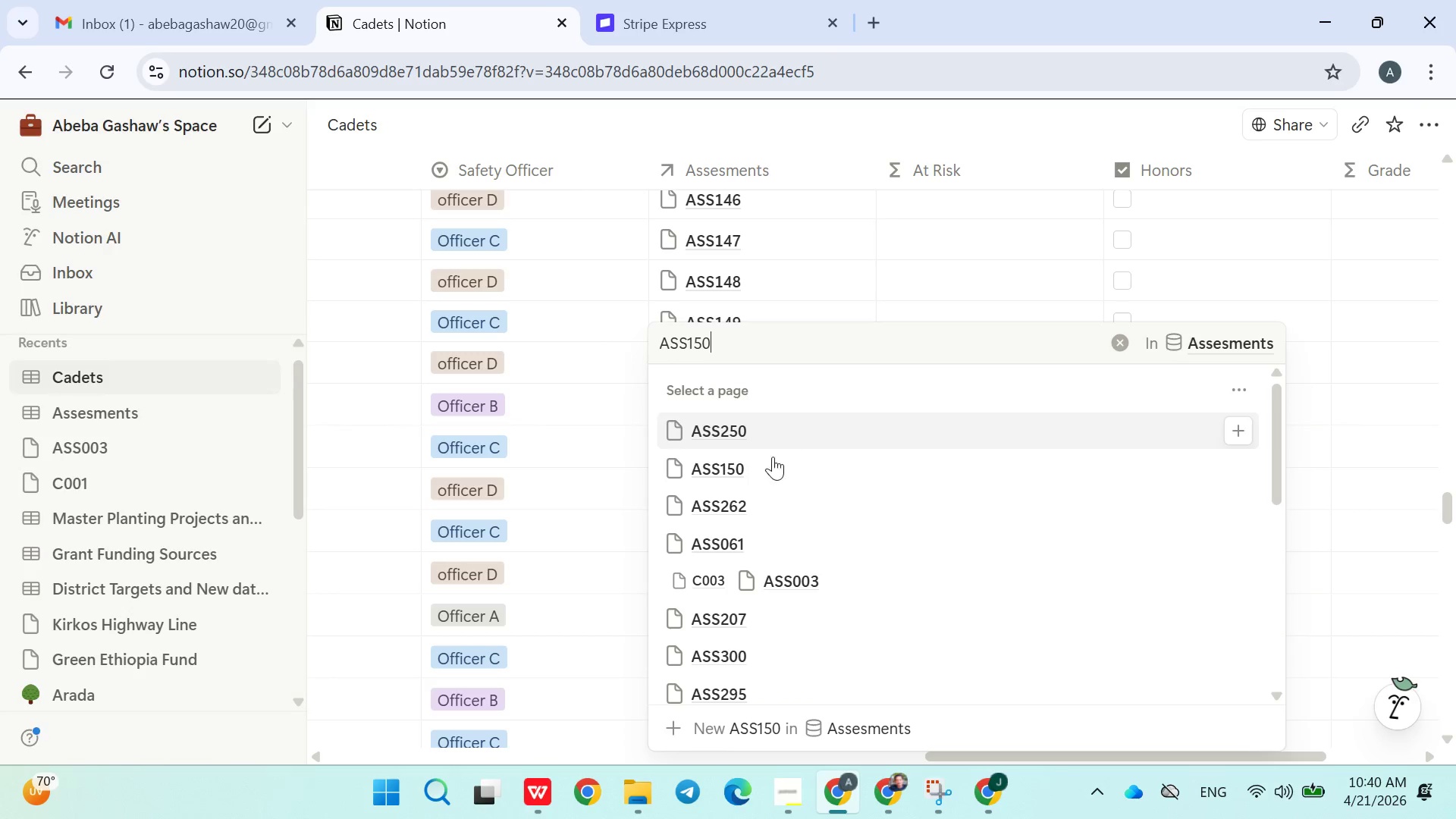 
left_click([763, 466])
 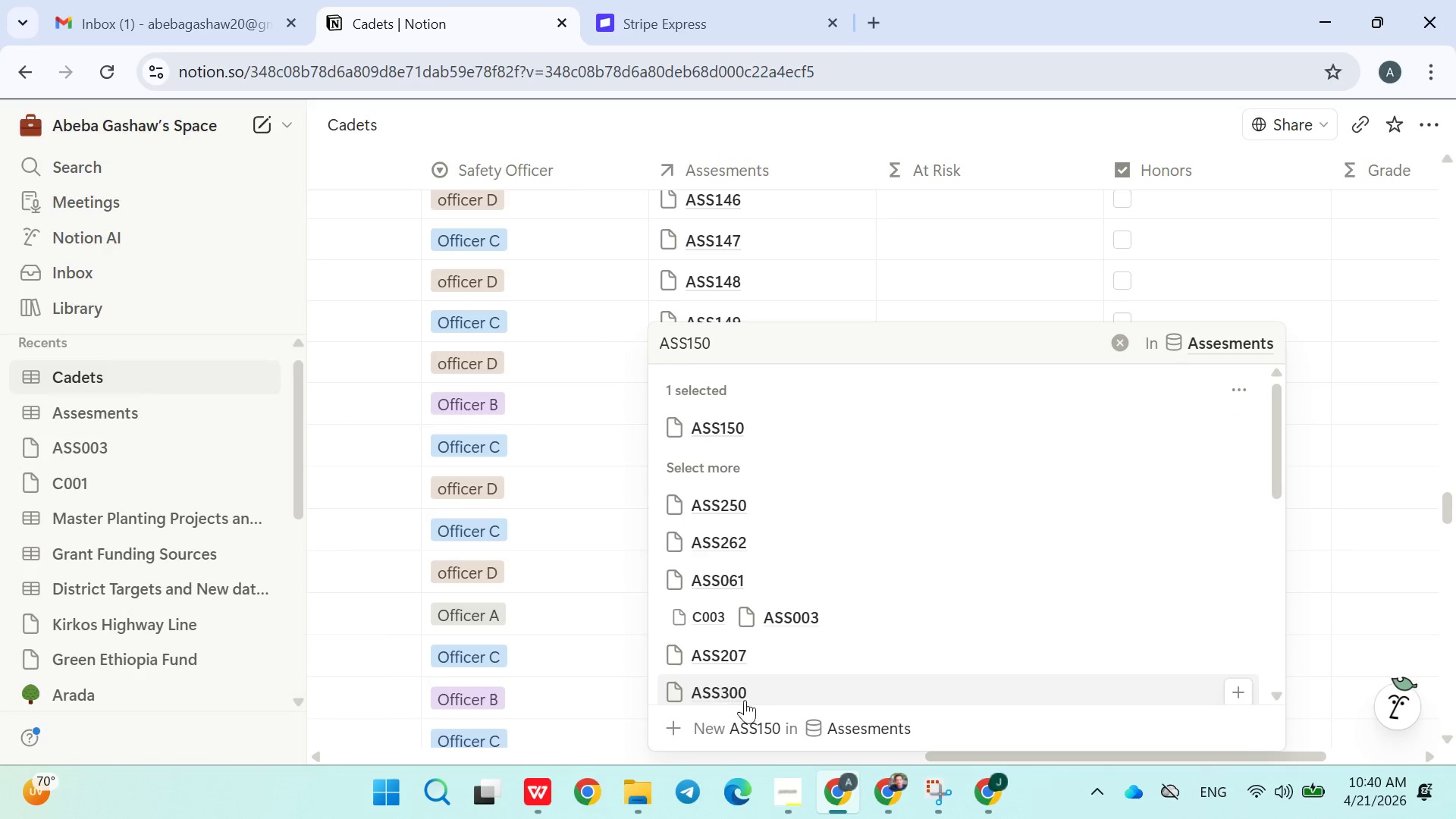 
left_click([794, 791])